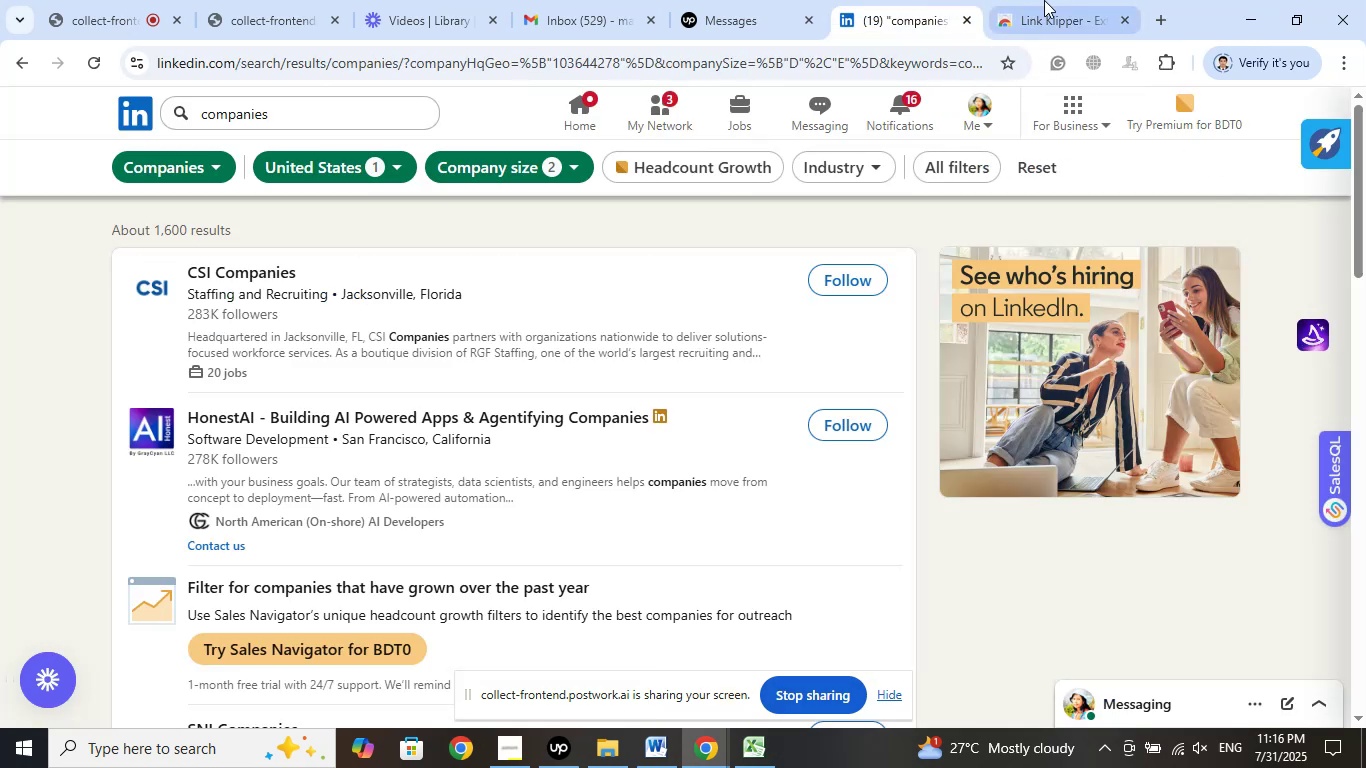 
left_click([1044, 0])
 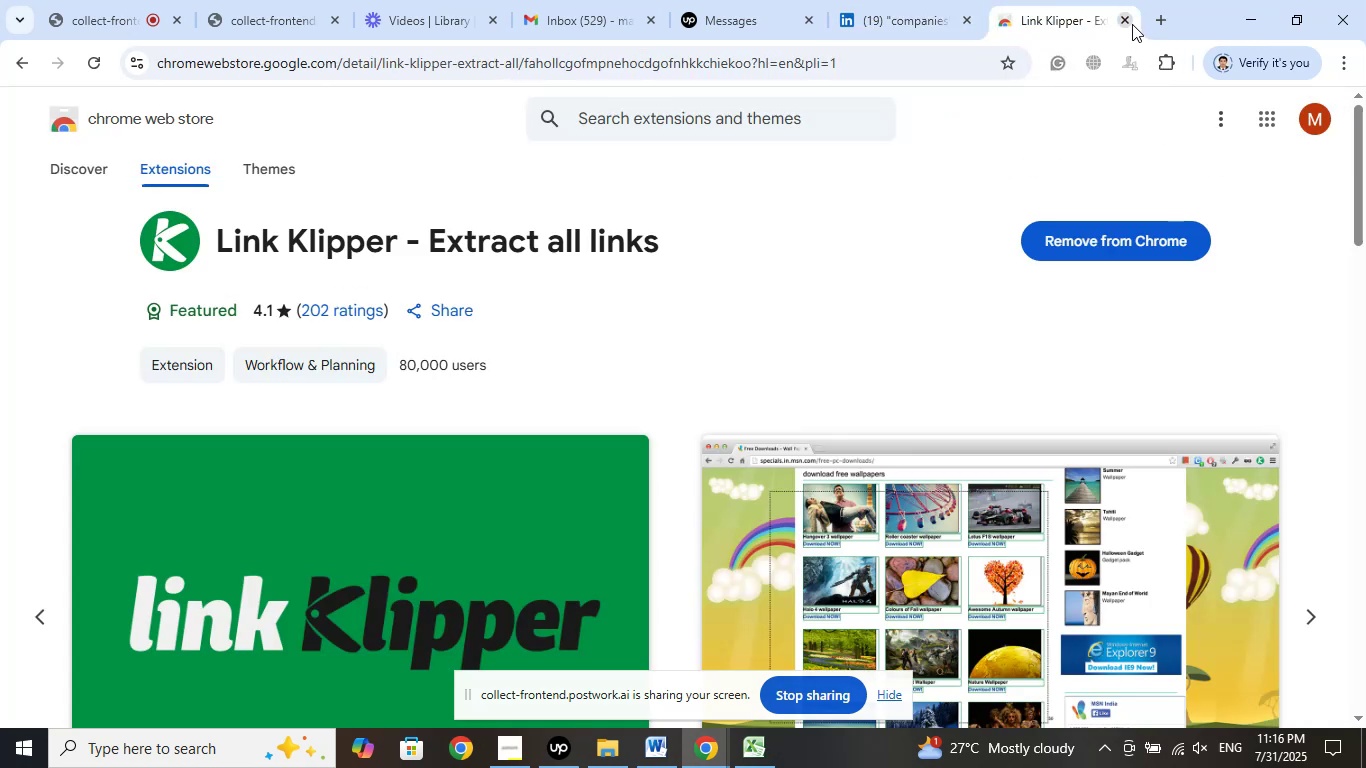 
left_click([1132, 24])
 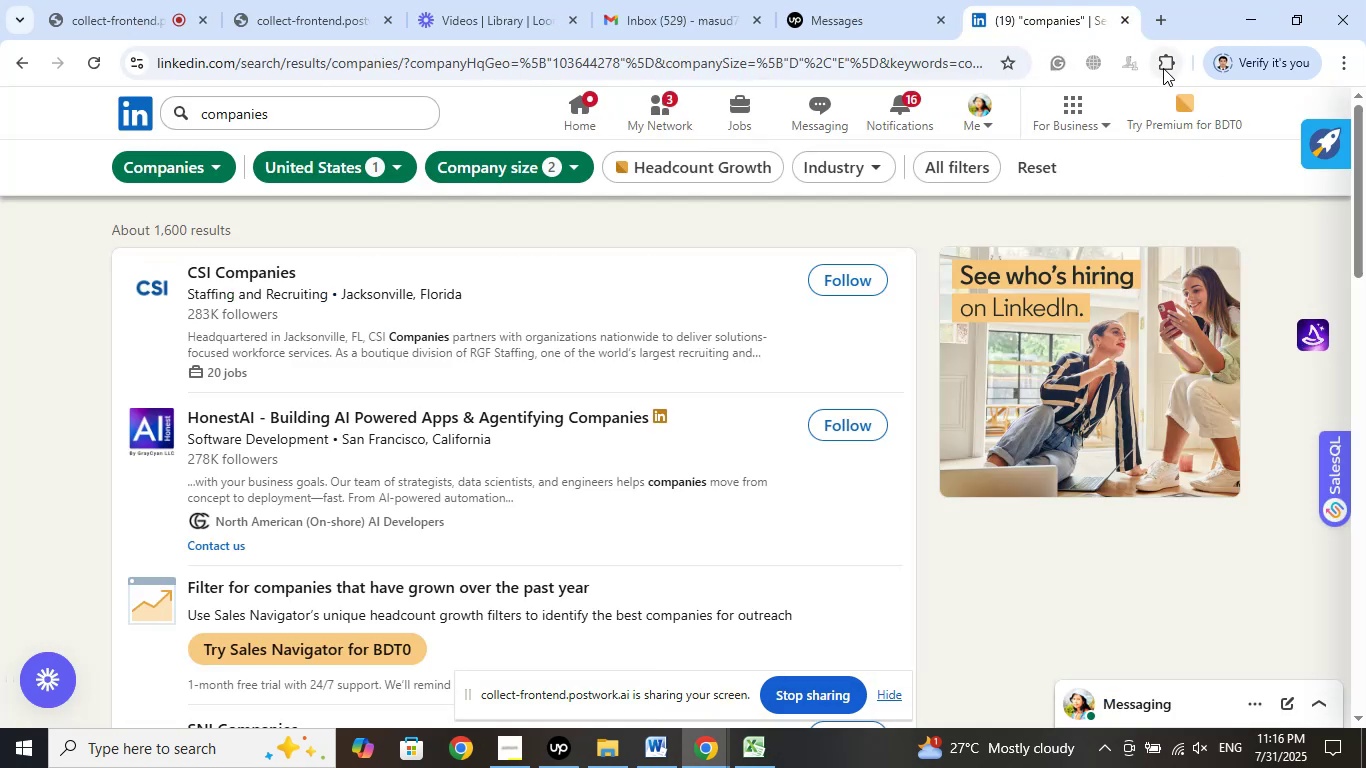 
left_click([1164, 66])
 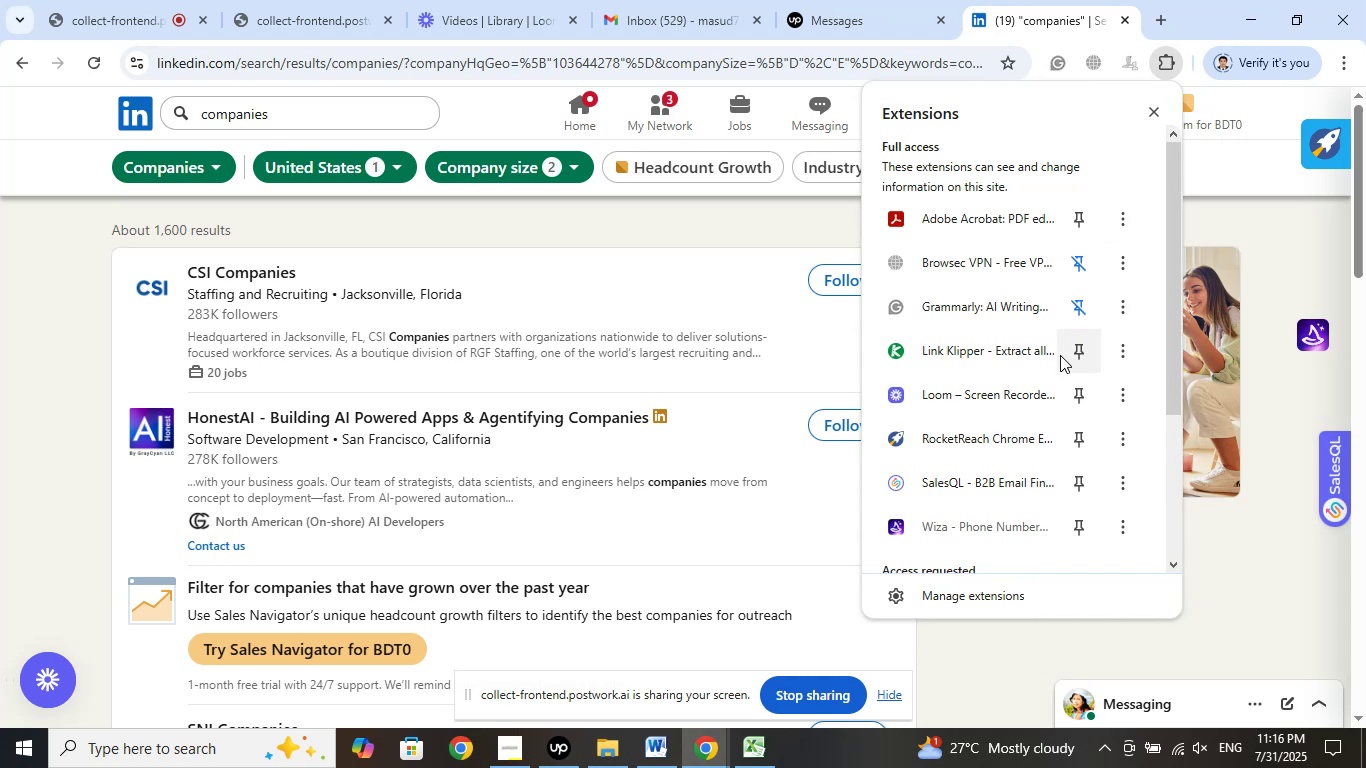 
left_click([1082, 355])
 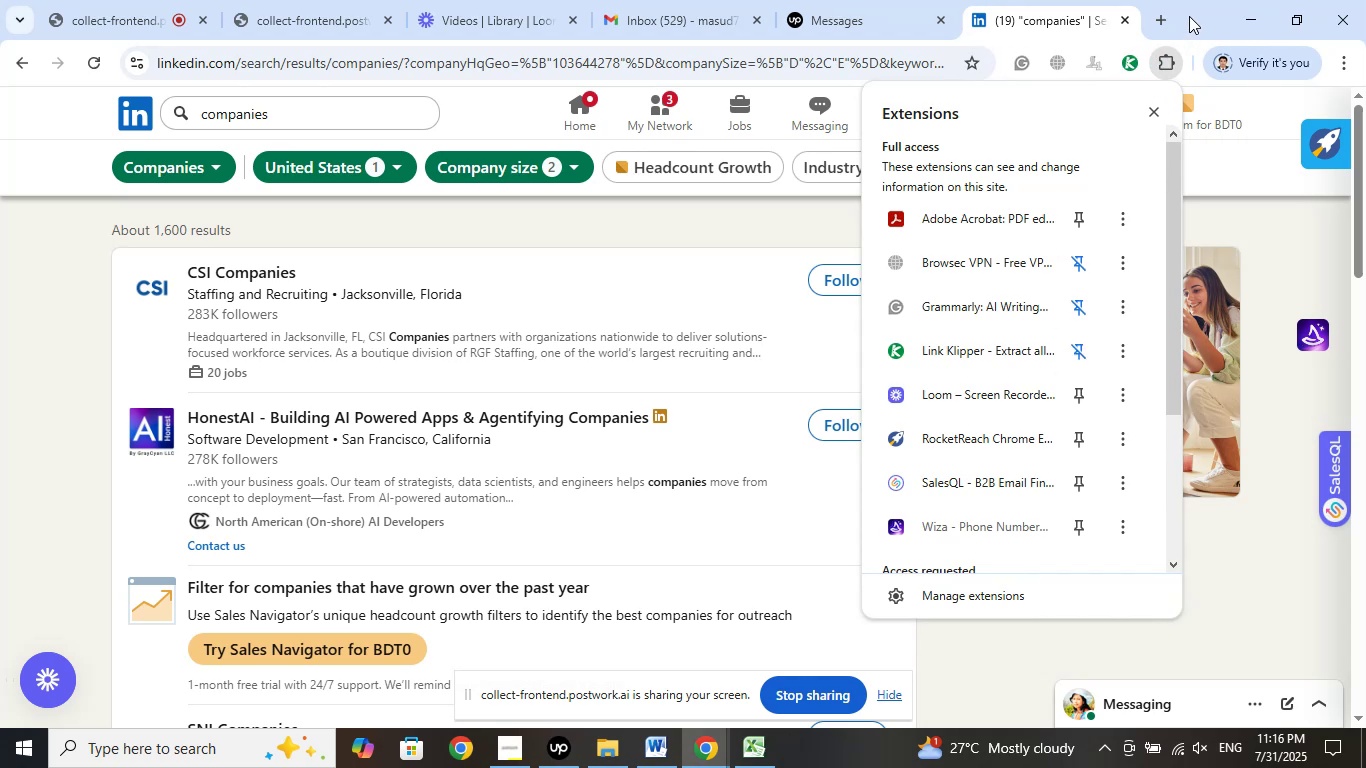 
left_click([1191, 5])
 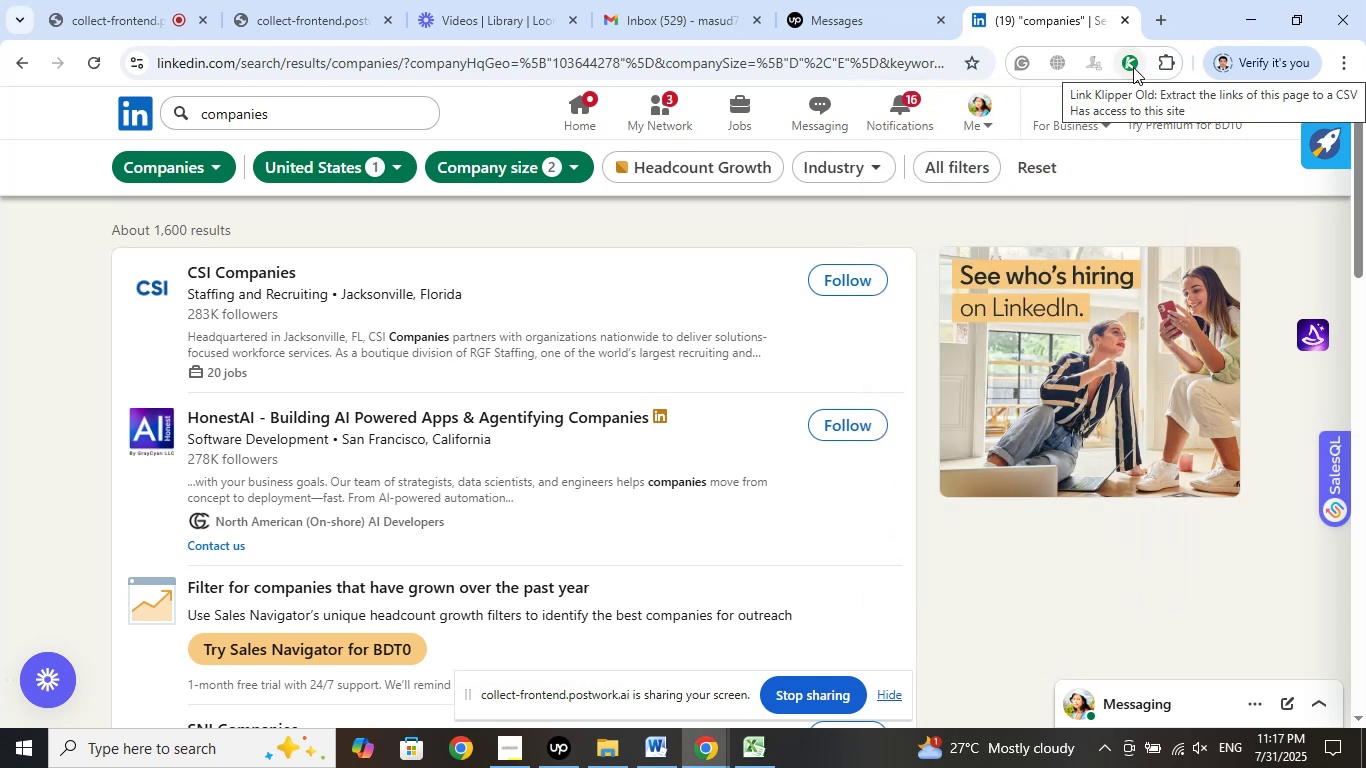 
left_click([1133, 67])
 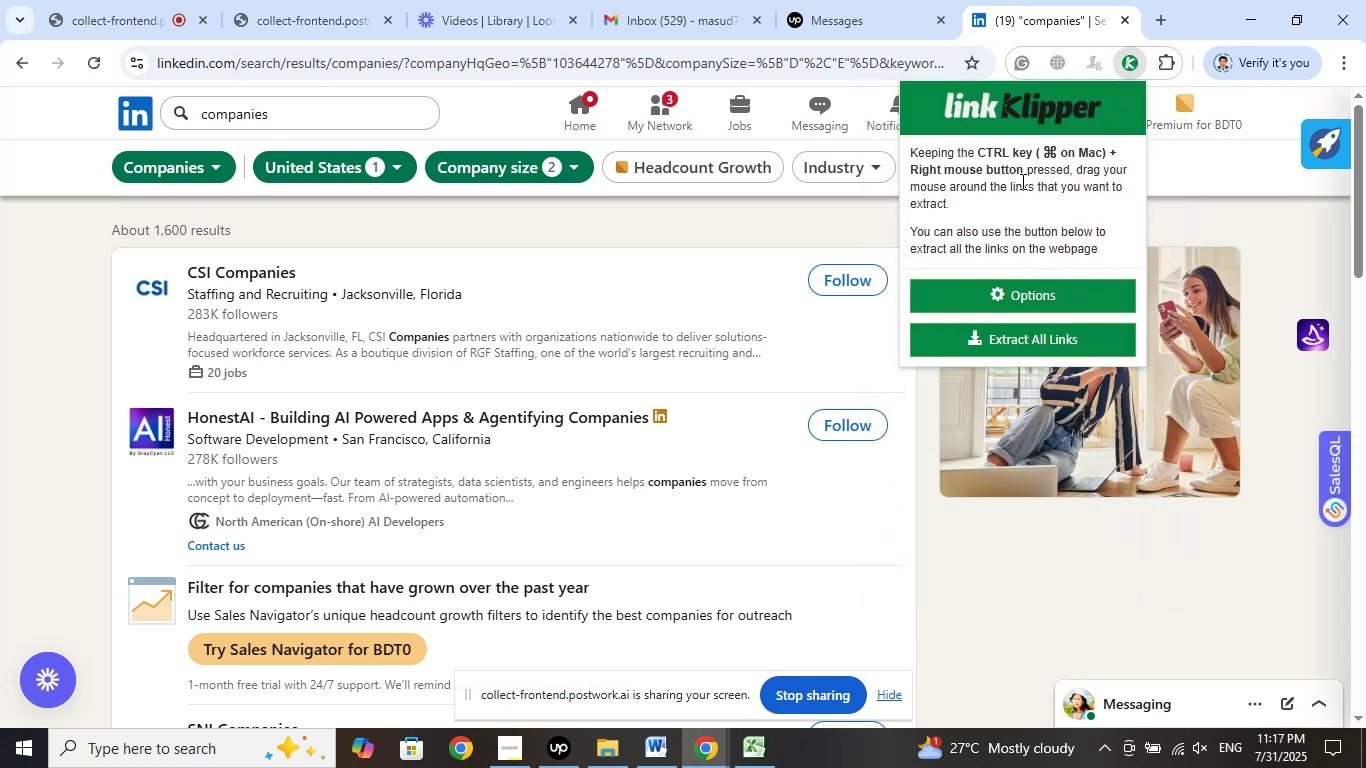 
wait(8.7)
 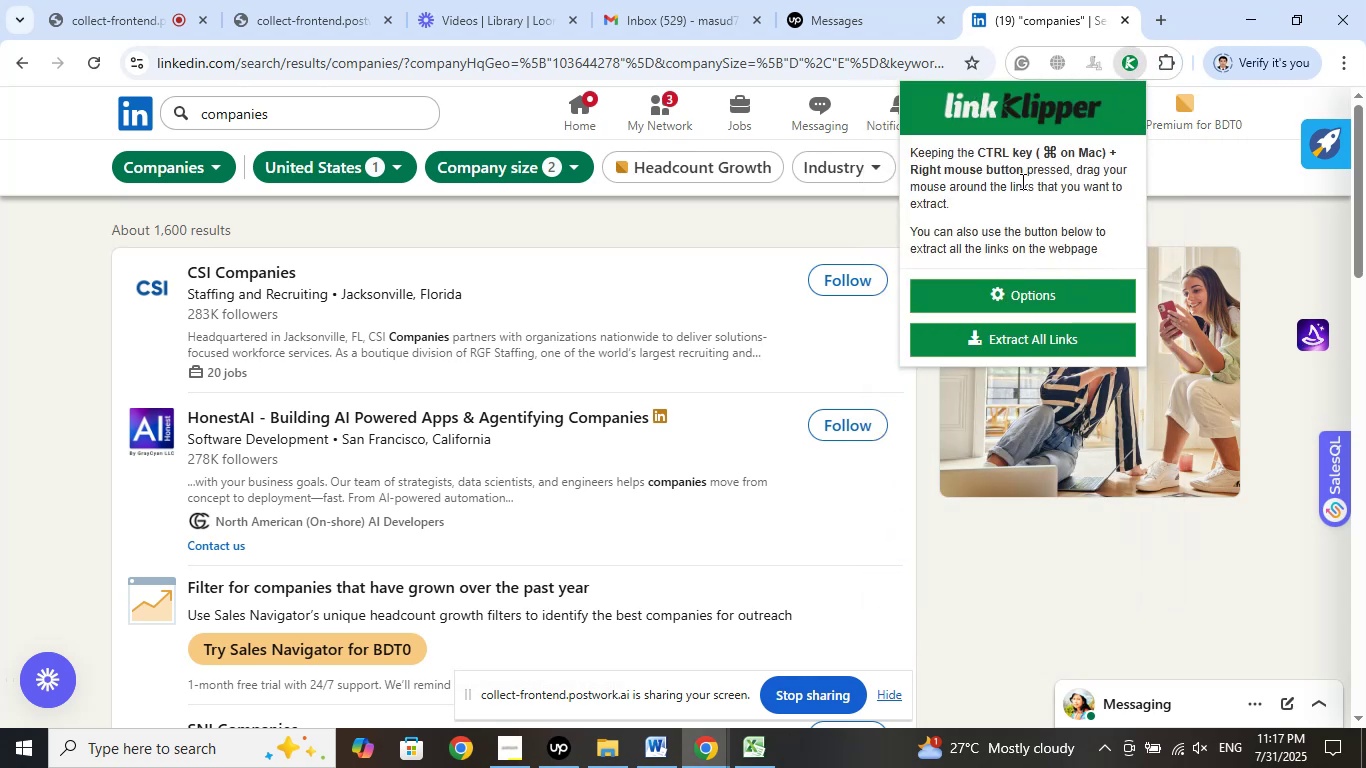 
left_click([1030, 345])
 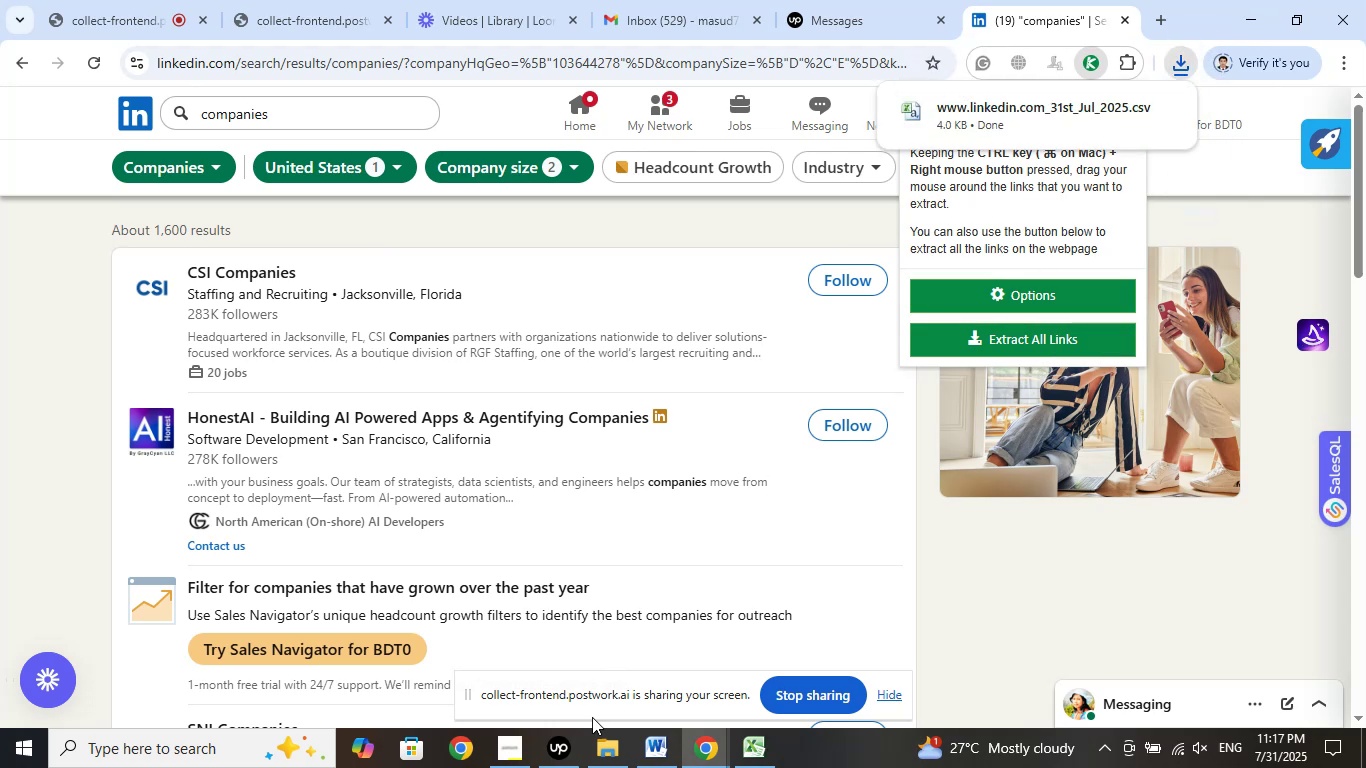 
left_click([621, 751])
 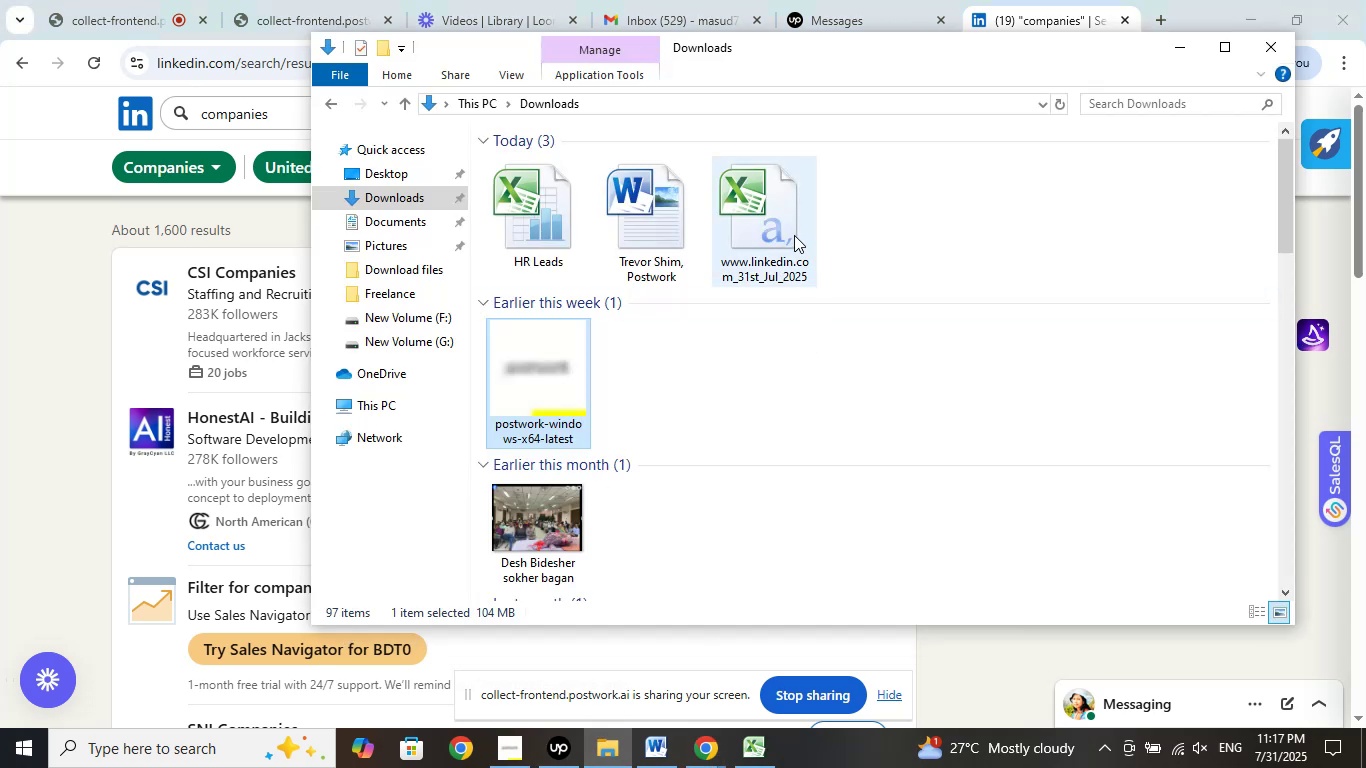 
double_click([774, 237])
 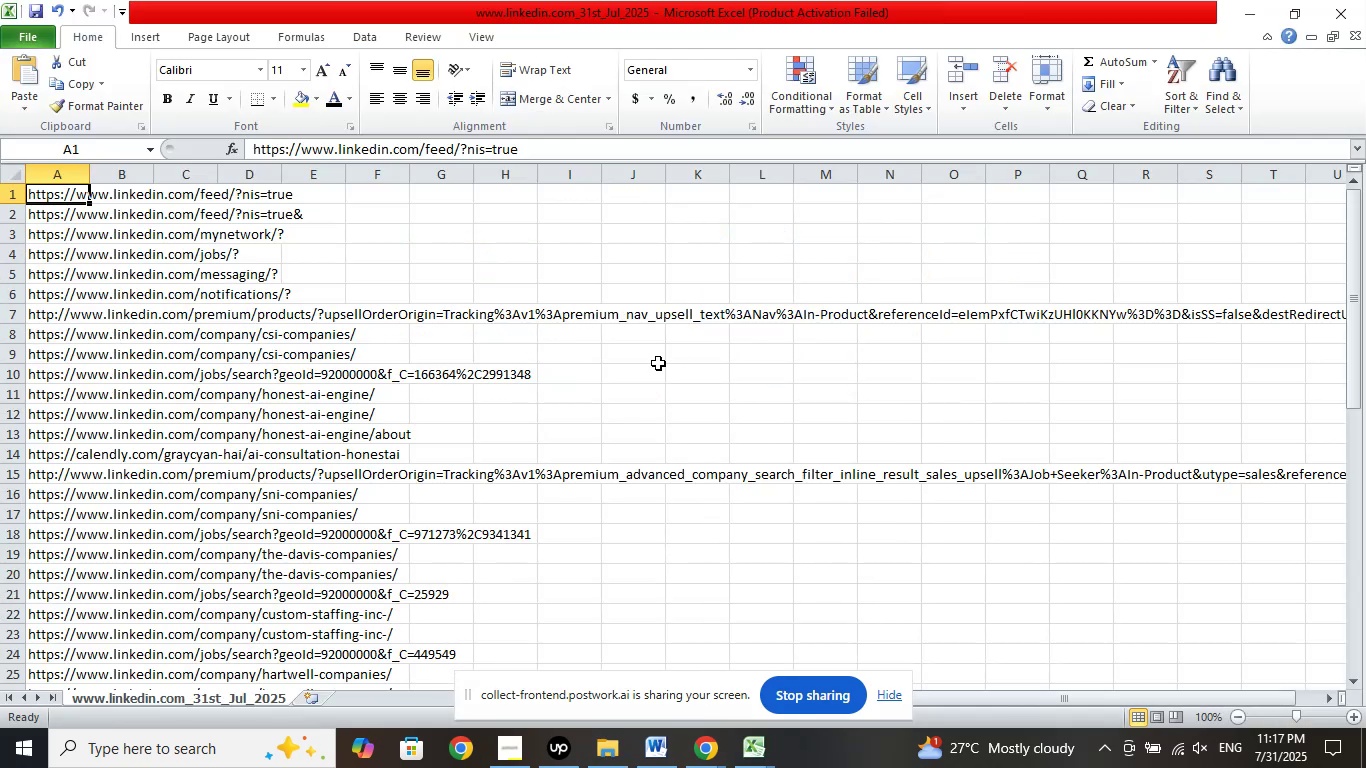 
scroll: coordinate [640, 420], scroll_direction: down, amount: 16.0
 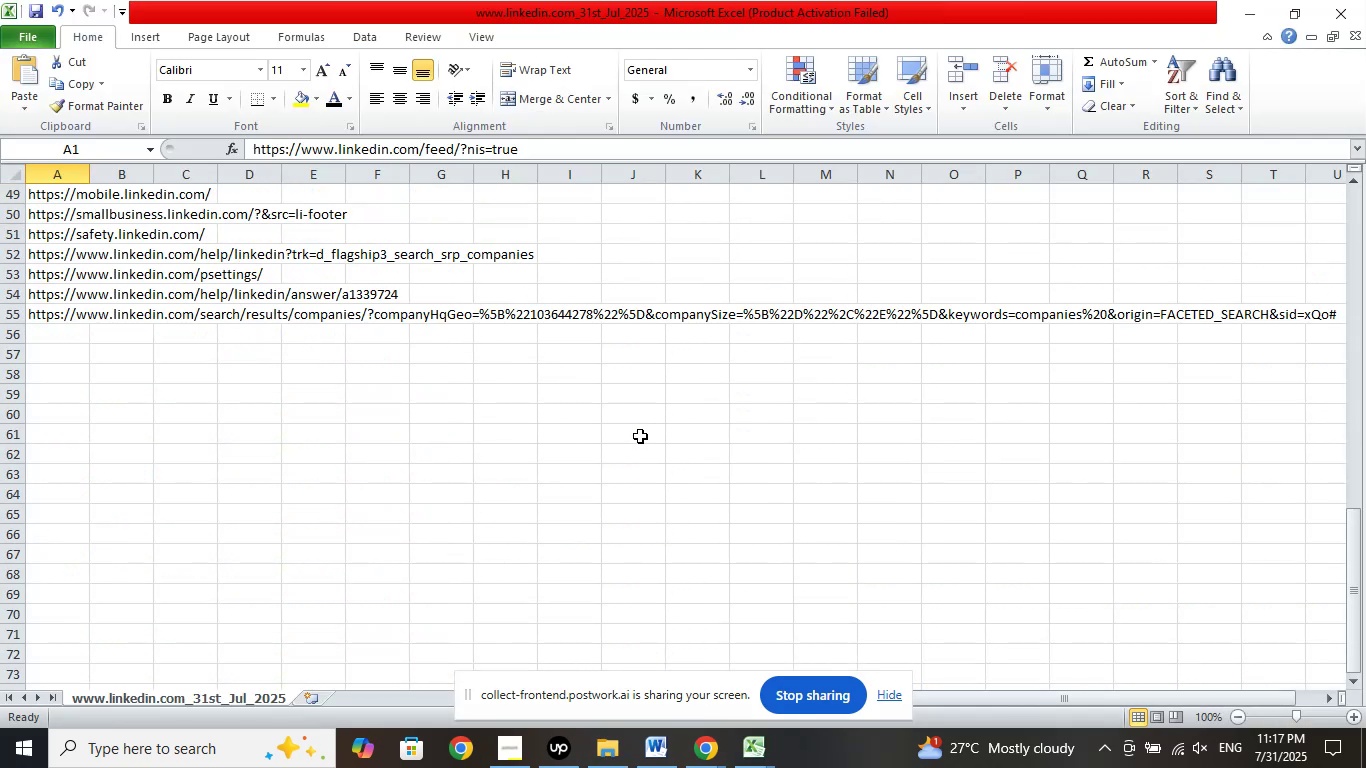 
scroll: coordinate [640, 436], scroll_direction: up, amount: 5.0
 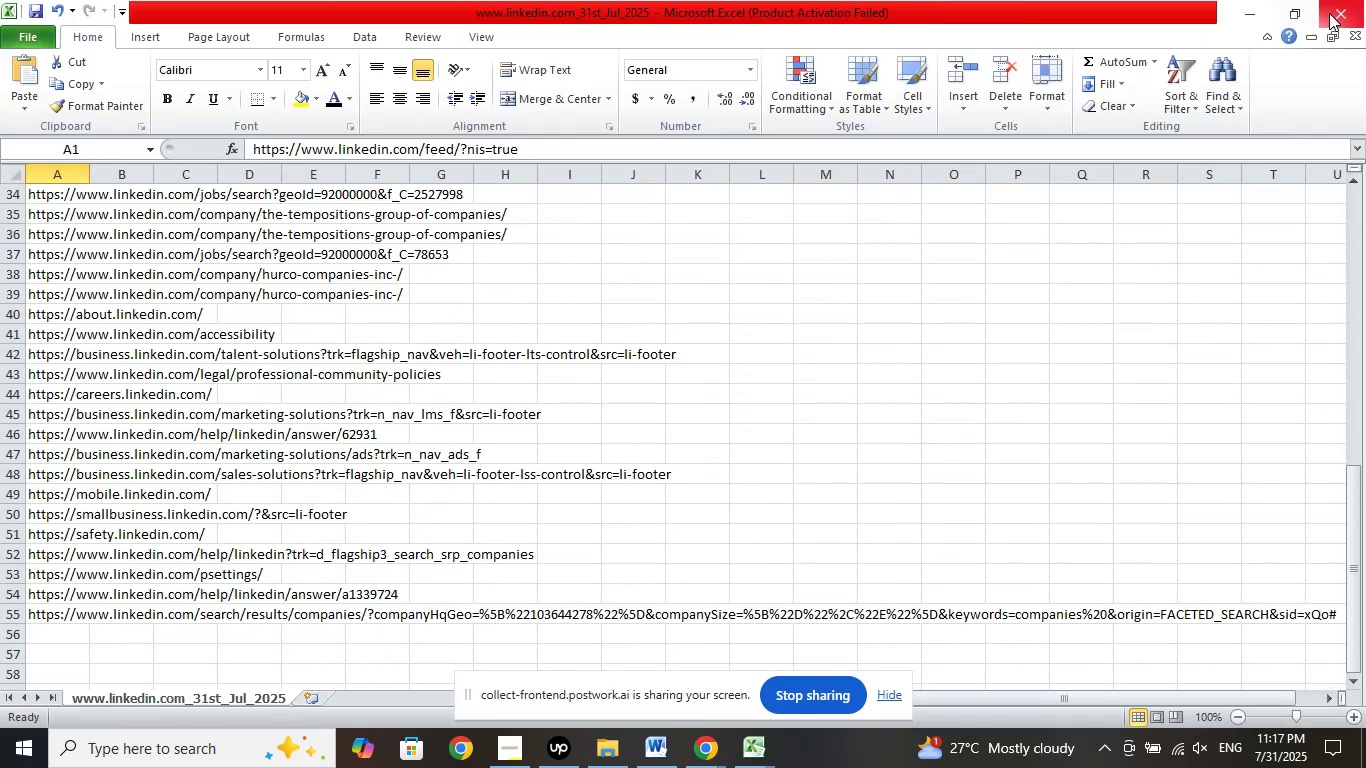 
left_click([1332, 12])
 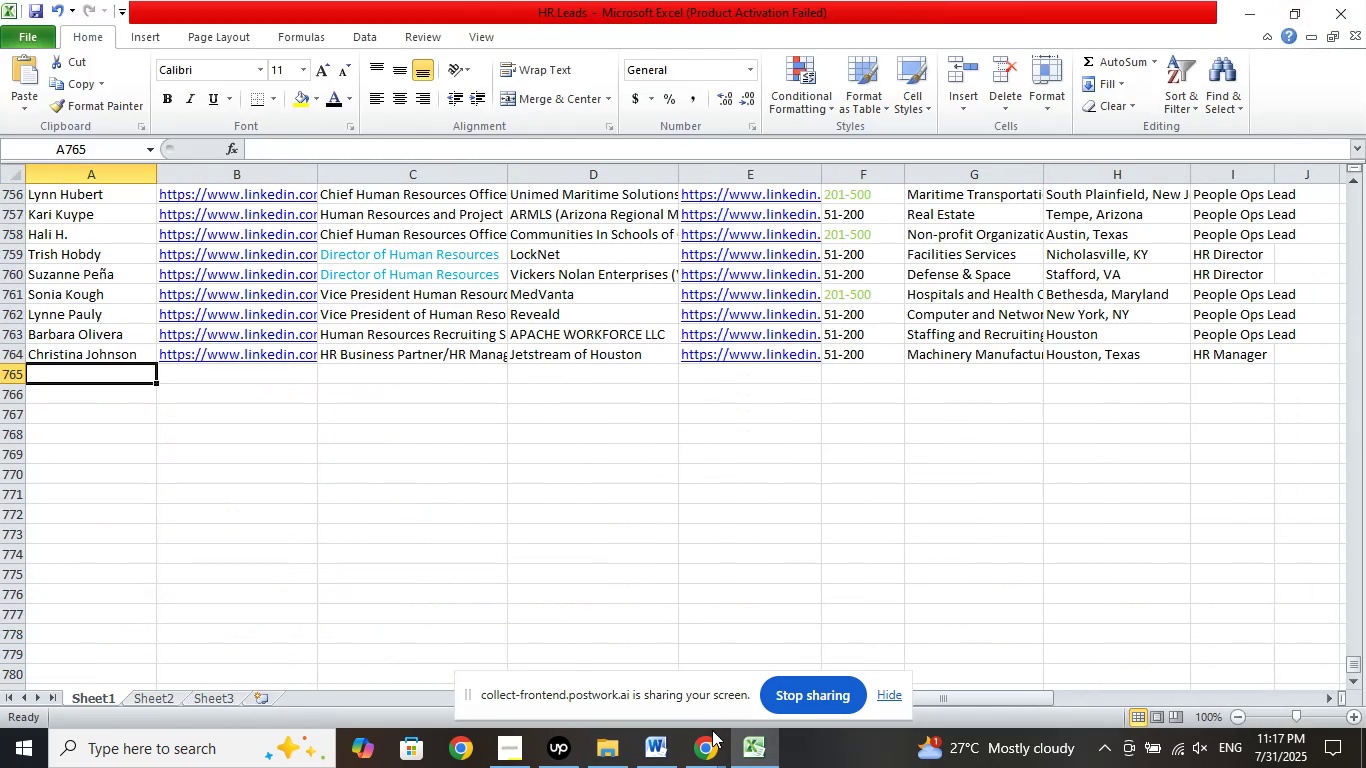 
left_click([711, 741])
 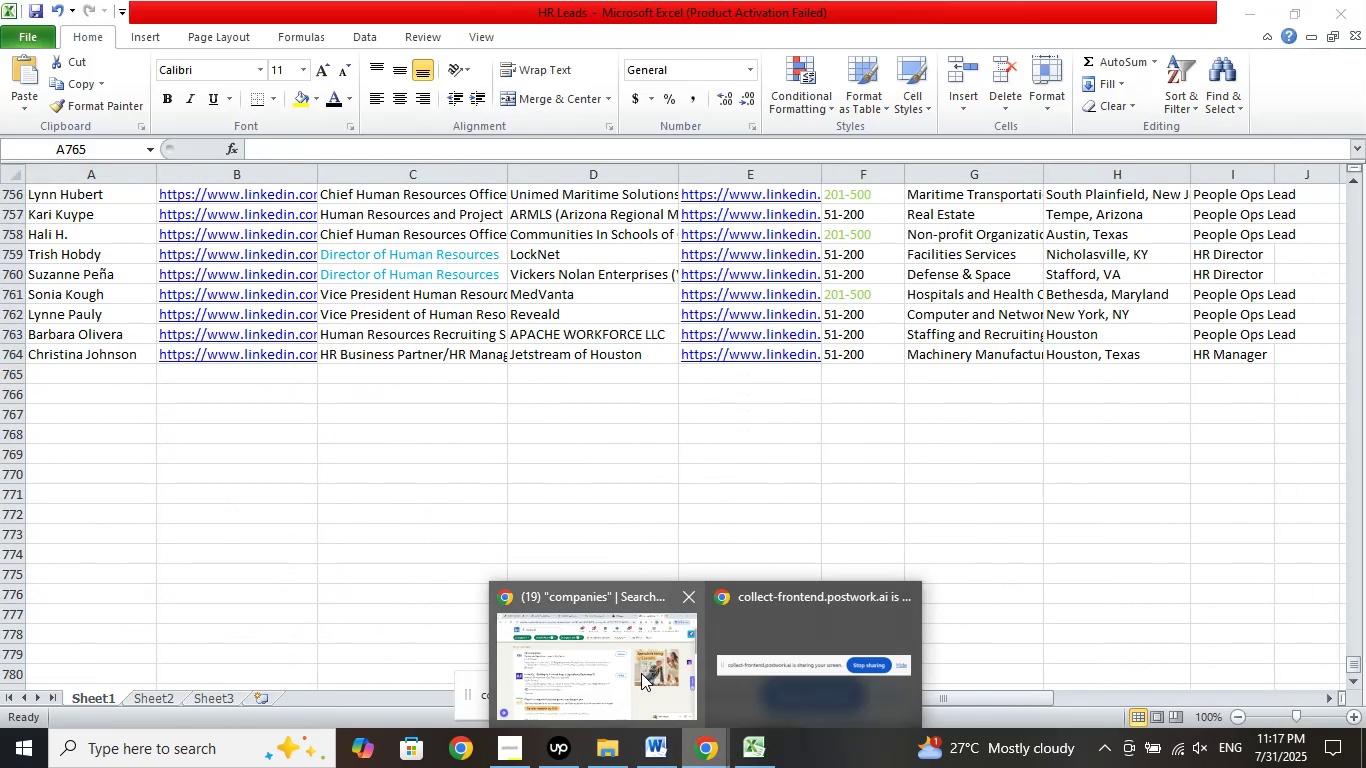 
left_click([641, 673])
 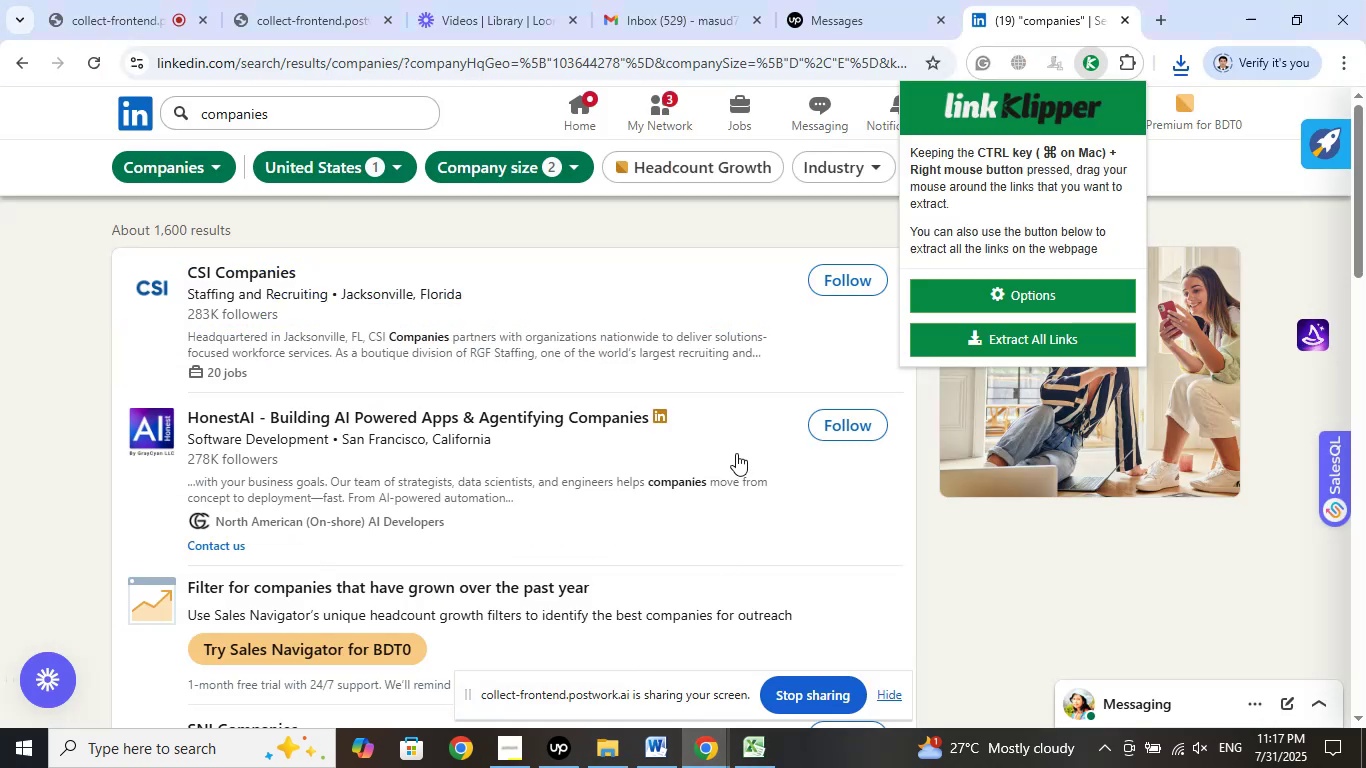 
scroll: coordinate [658, 448], scroll_direction: down, amount: 17.0
 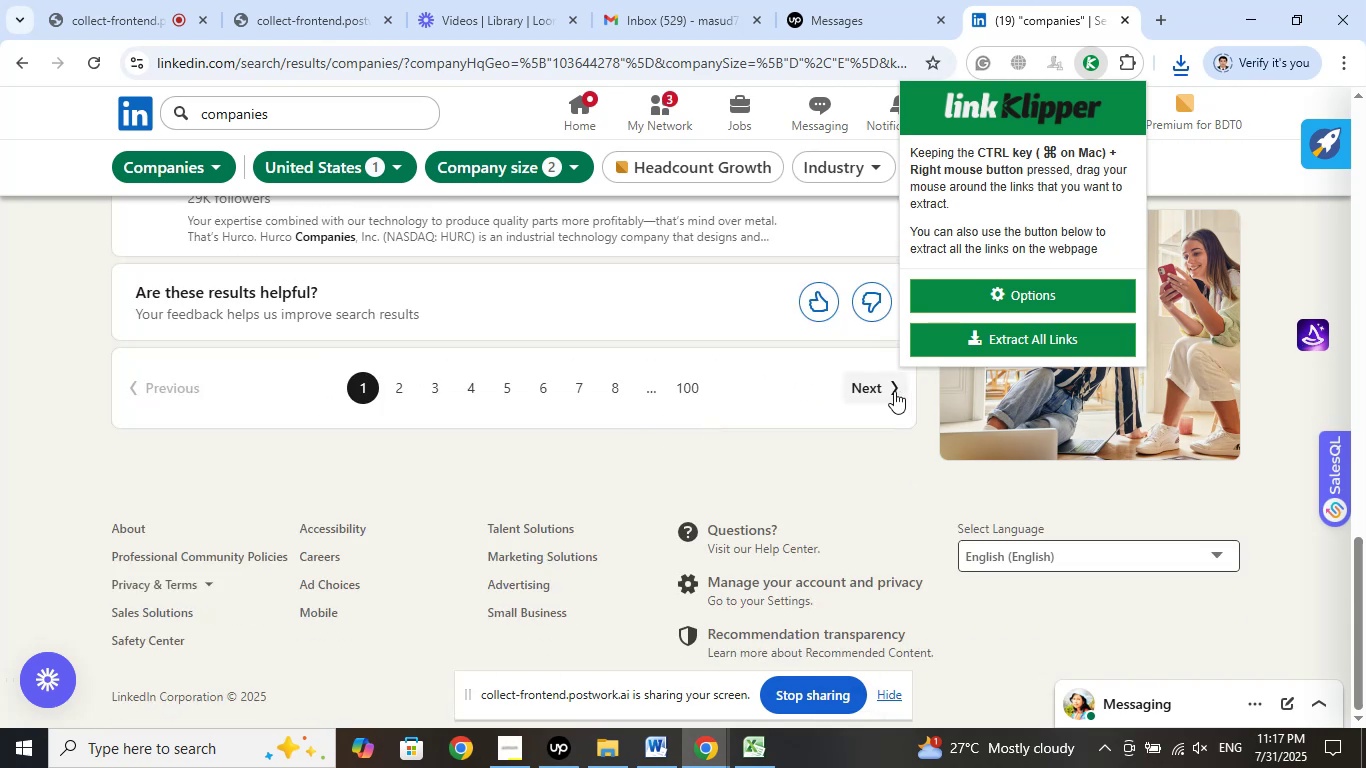 
left_click([888, 390])
 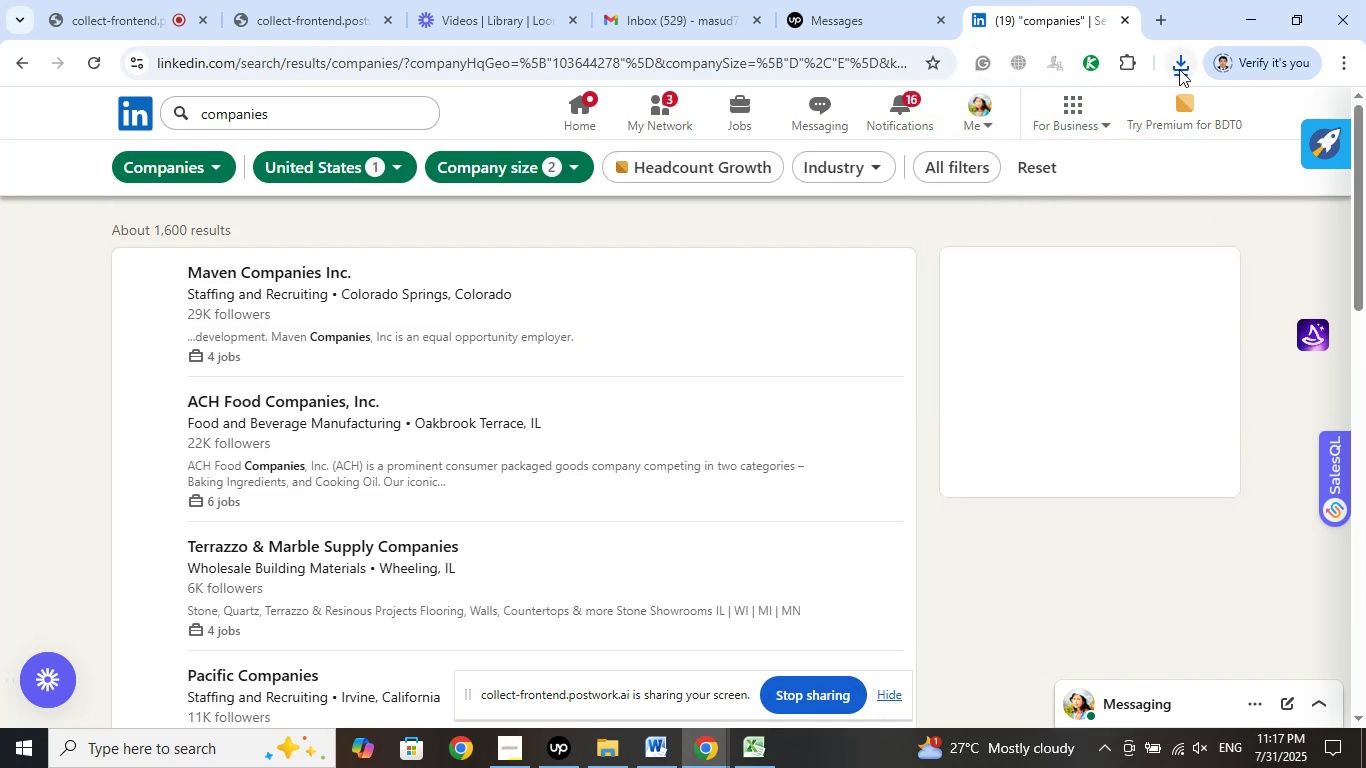 
left_click([1097, 64])
 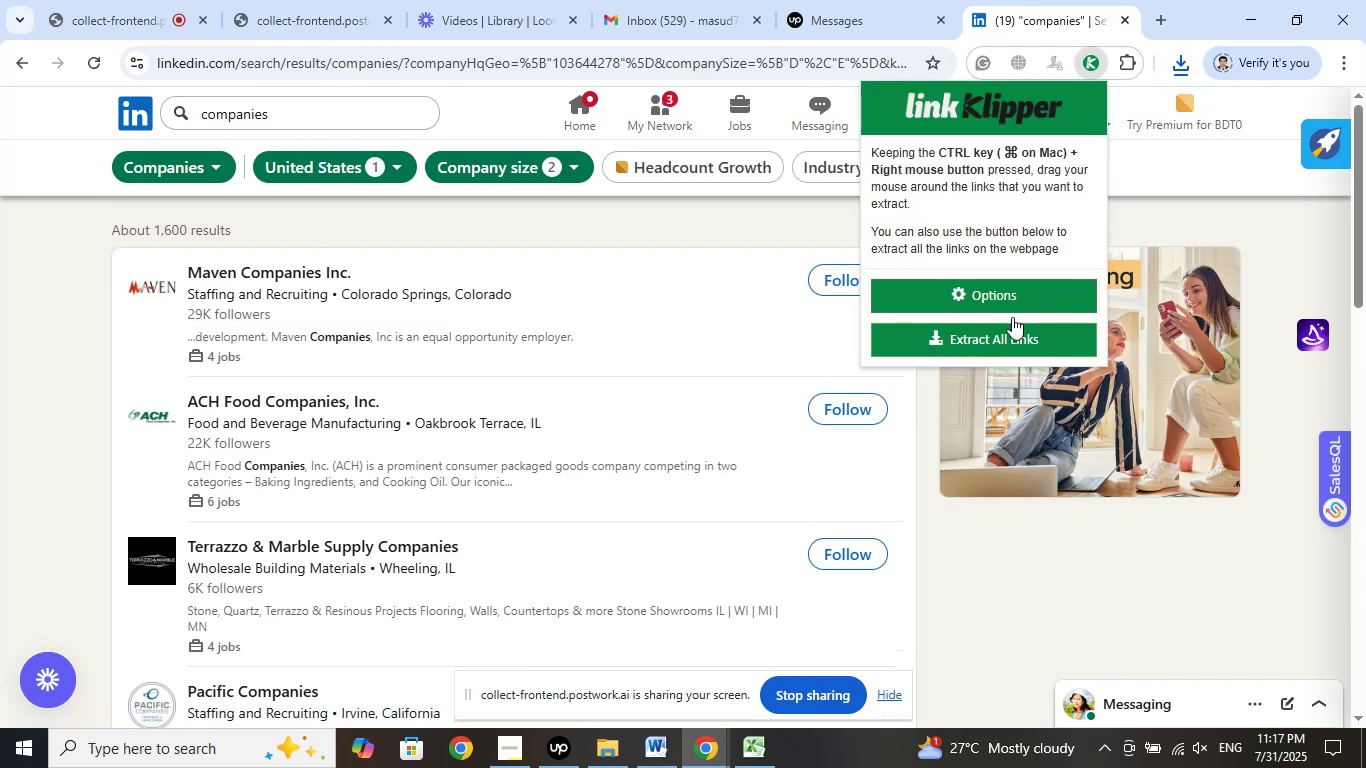 
left_click([1002, 335])
 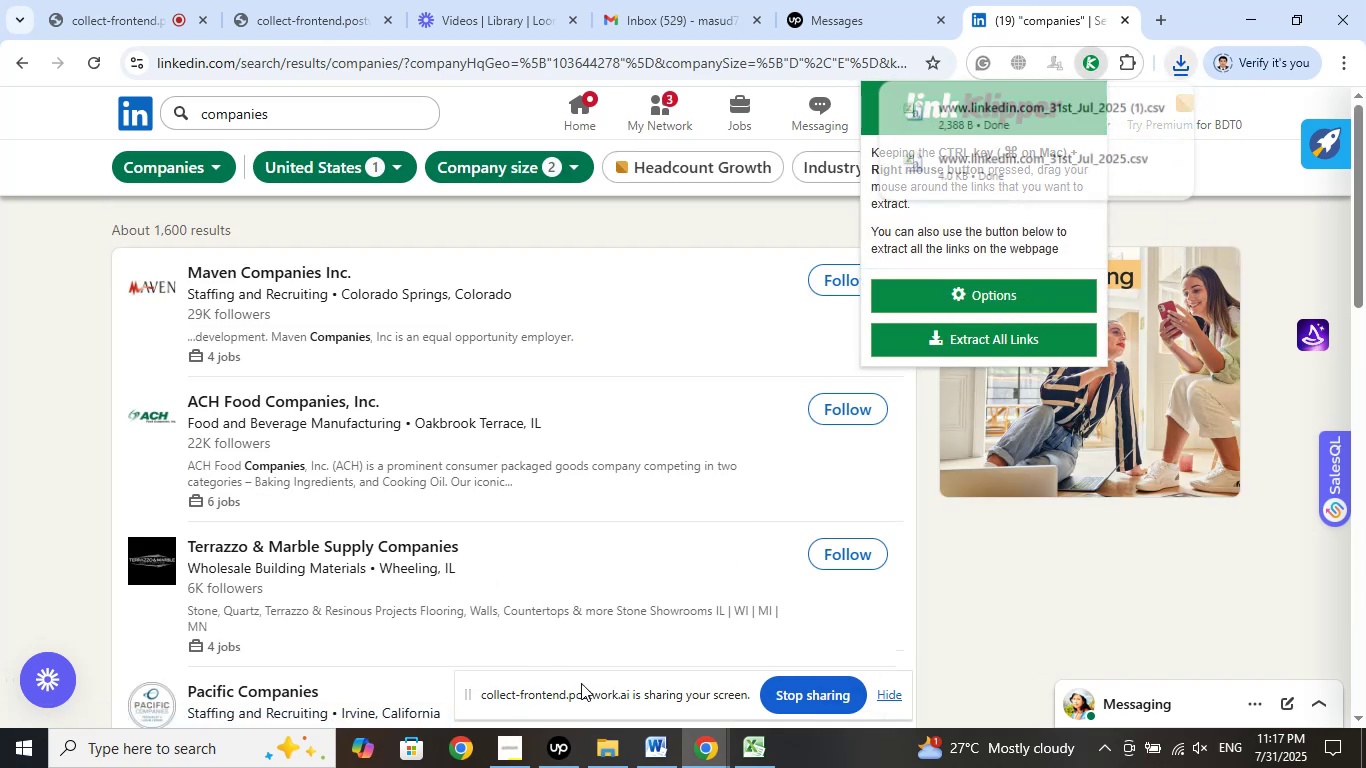 
scroll: coordinate [726, 484], scroll_direction: down, amount: 13.0
 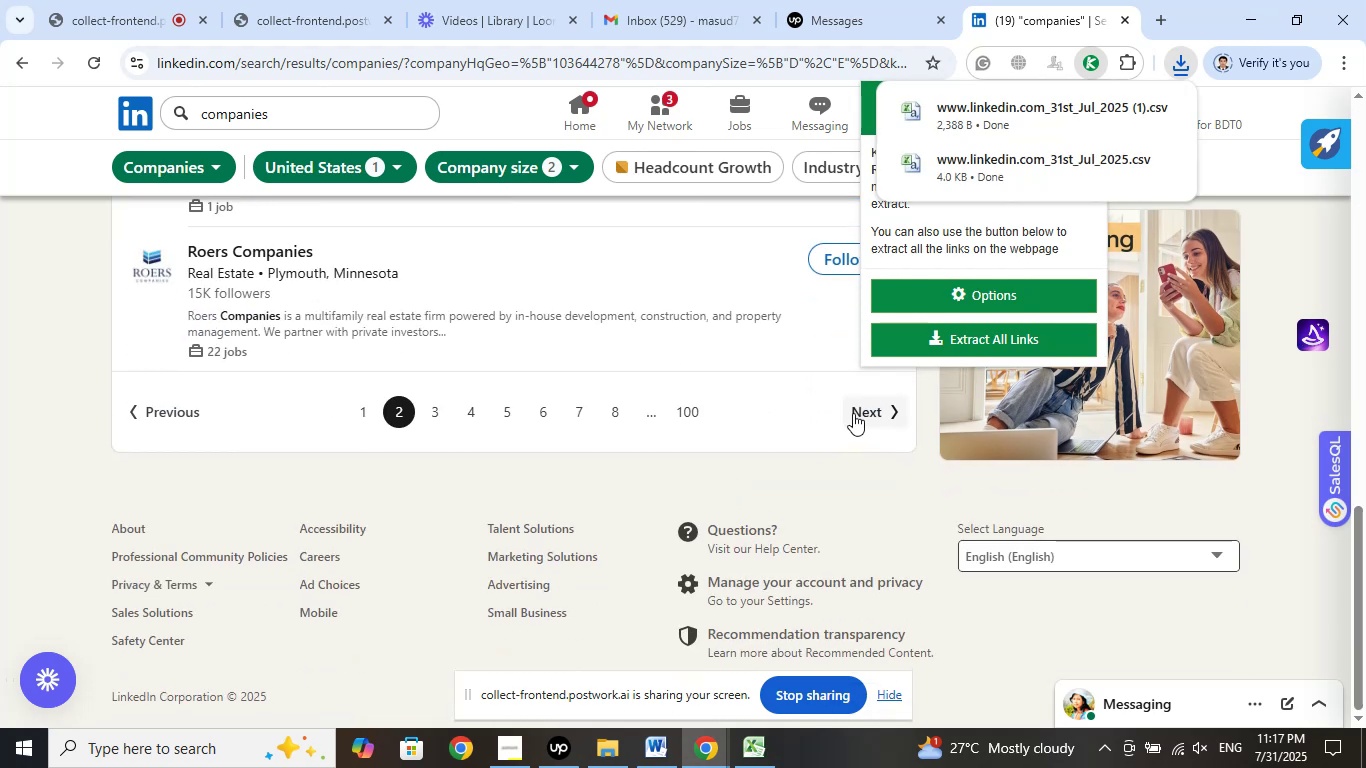 
left_click([864, 407])
 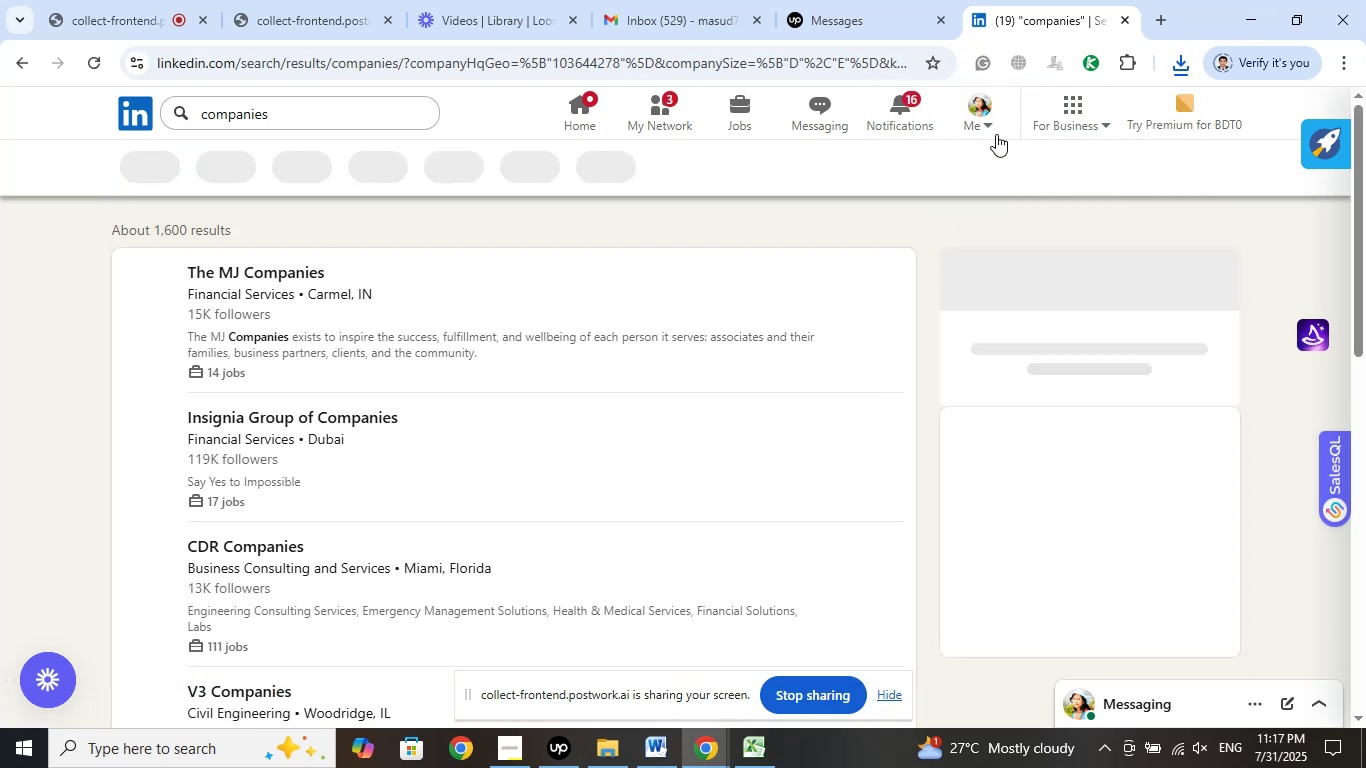 
left_click([1095, 64])
 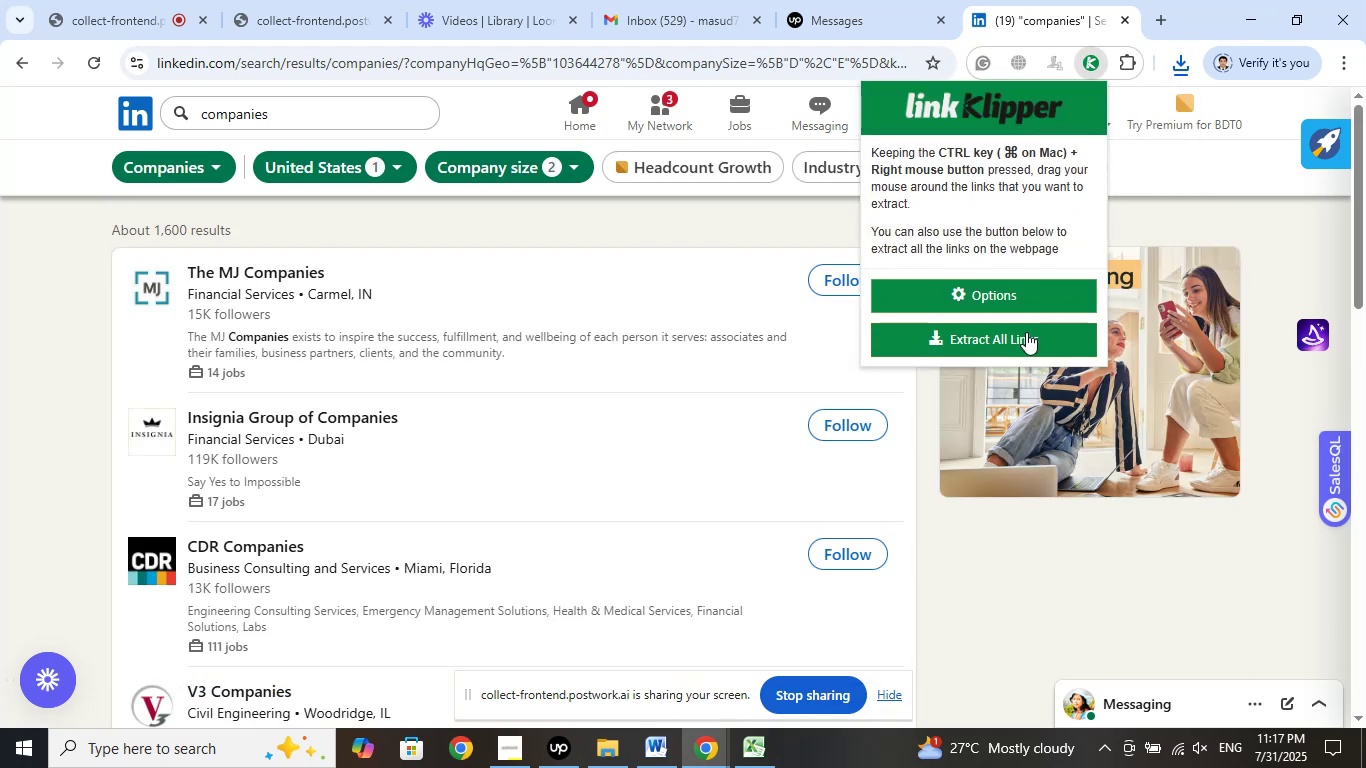 
left_click([1022, 340])
 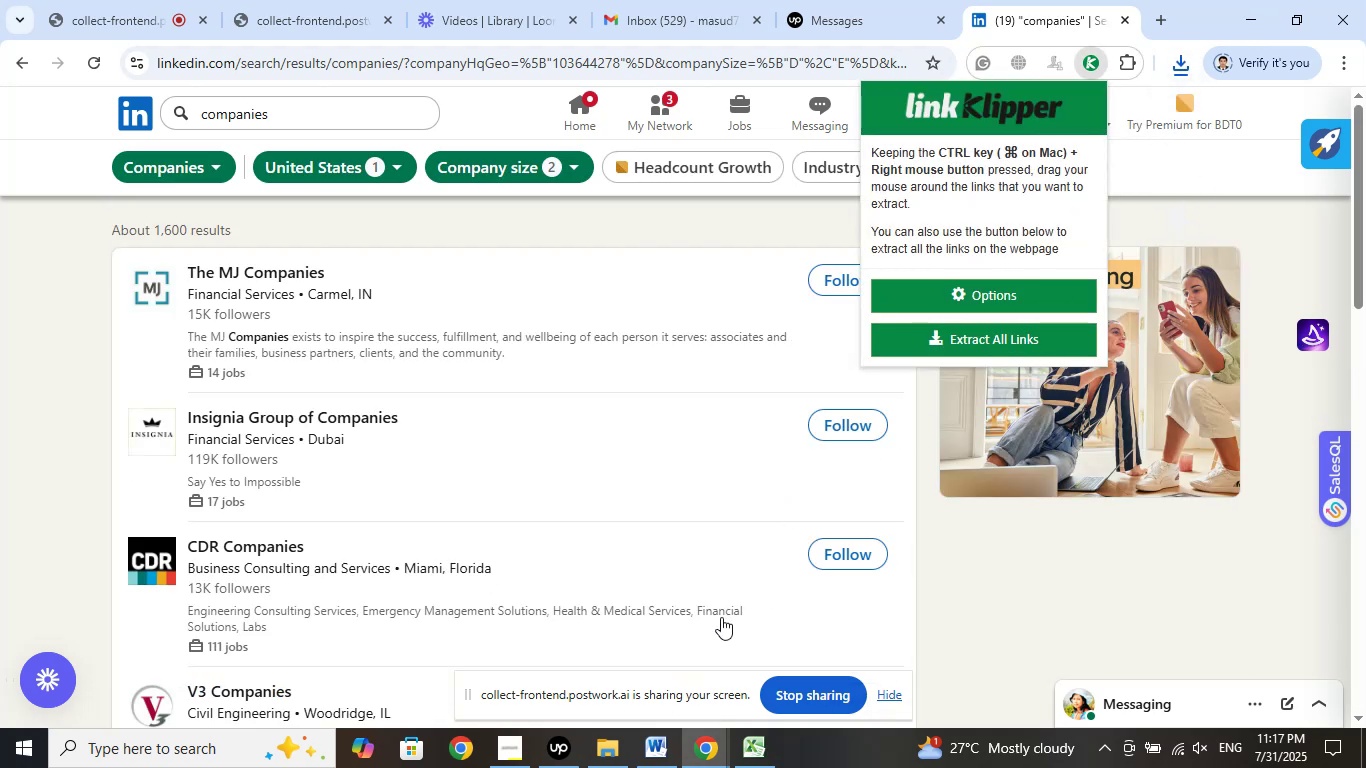 
scroll: coordinate [664, 487], scroll_direction: down, amount: 13.0
 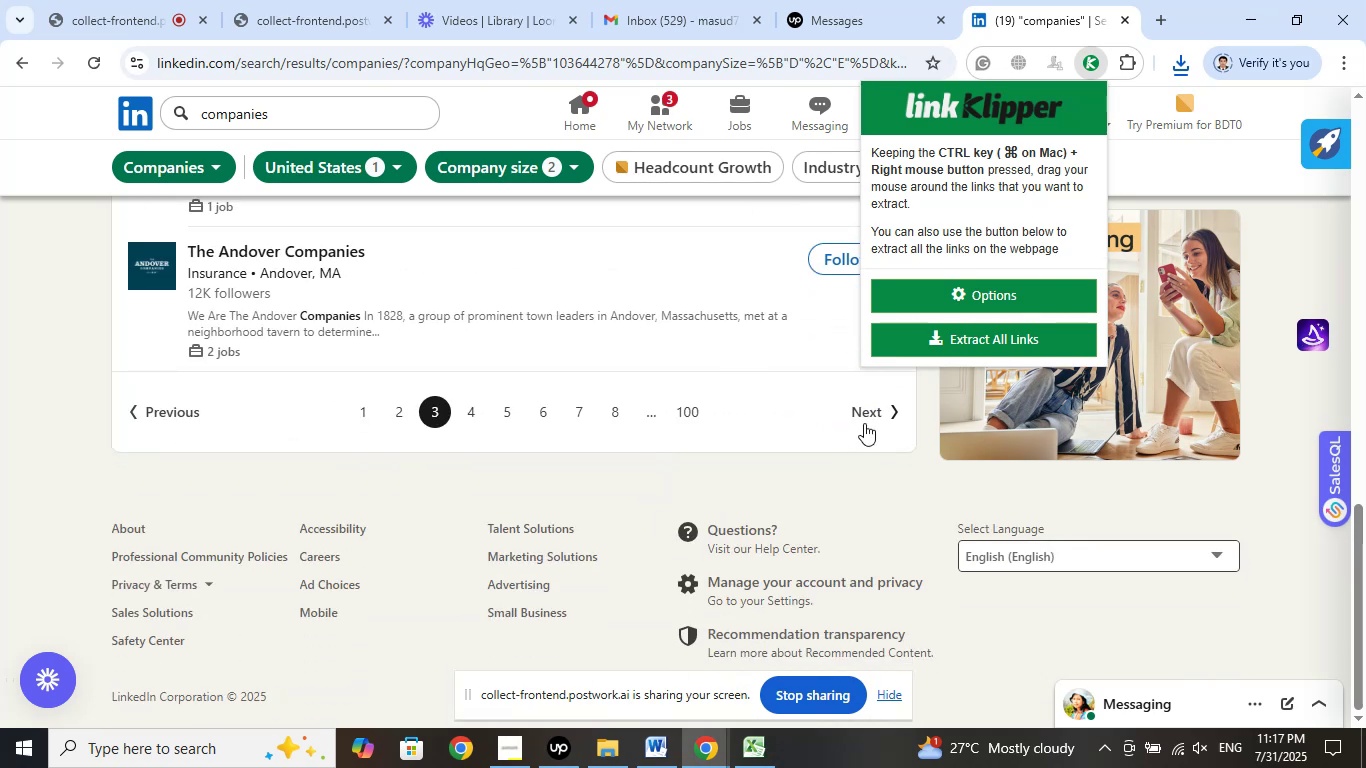 
left_click([869, 413])
 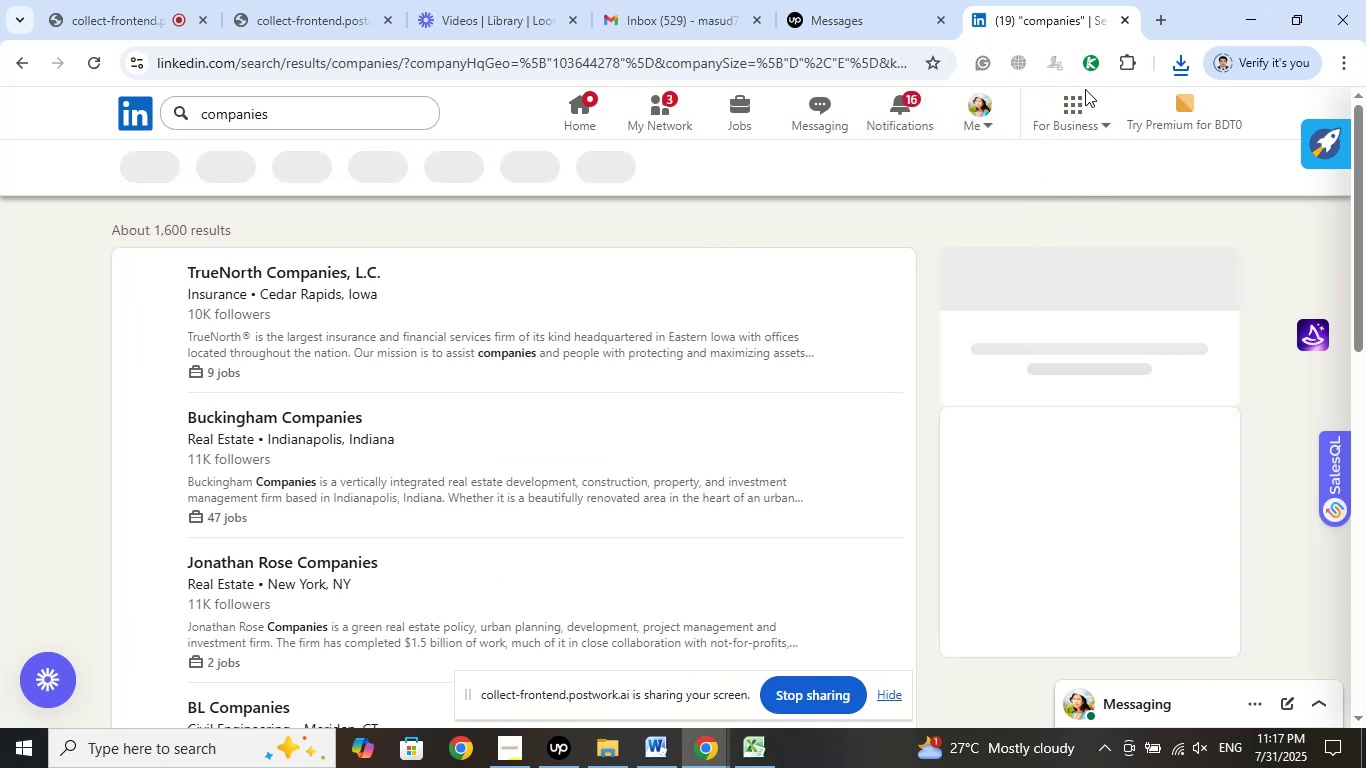 
left_click([1094, 74])
 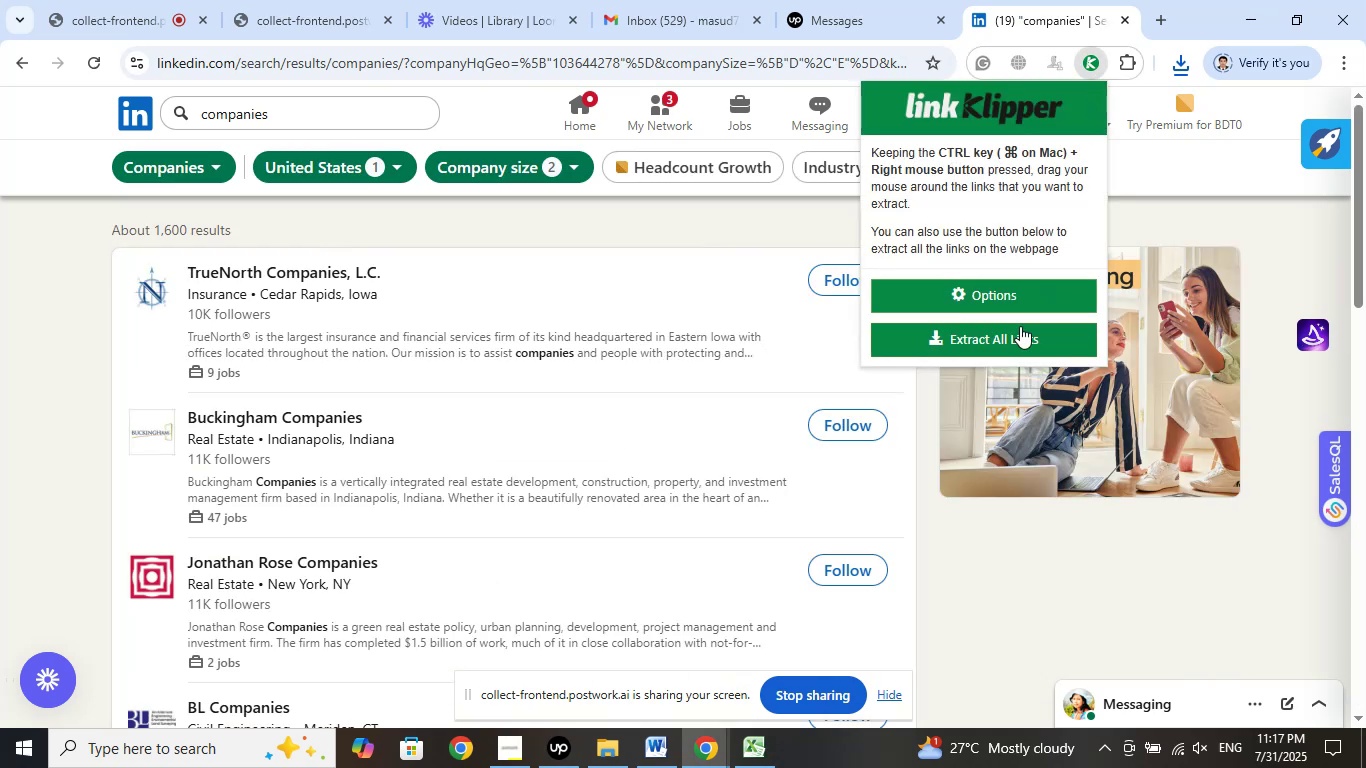 
left_click([1018, 336])
 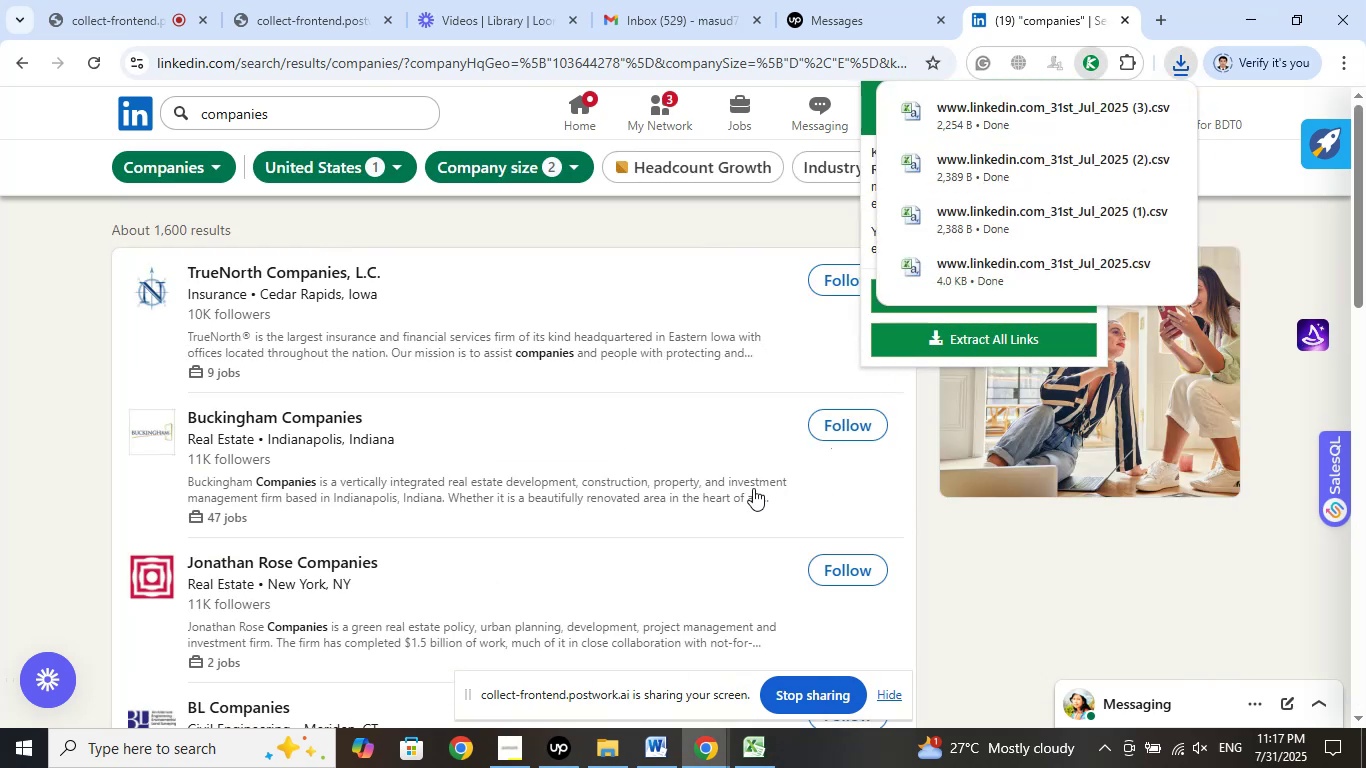 
scroll: coordinate [609, 545], scroll_direction: down, amount: 15.0
 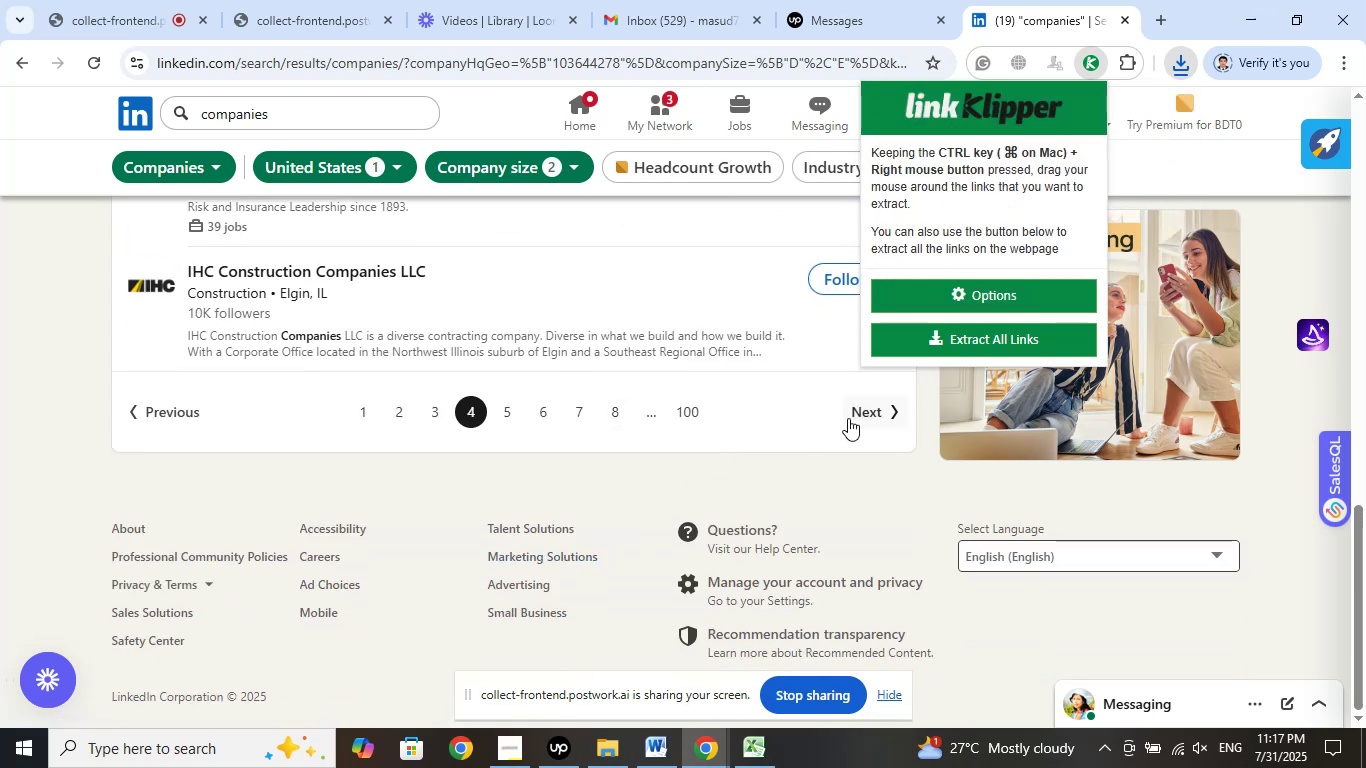 
left_click([852, 417])
 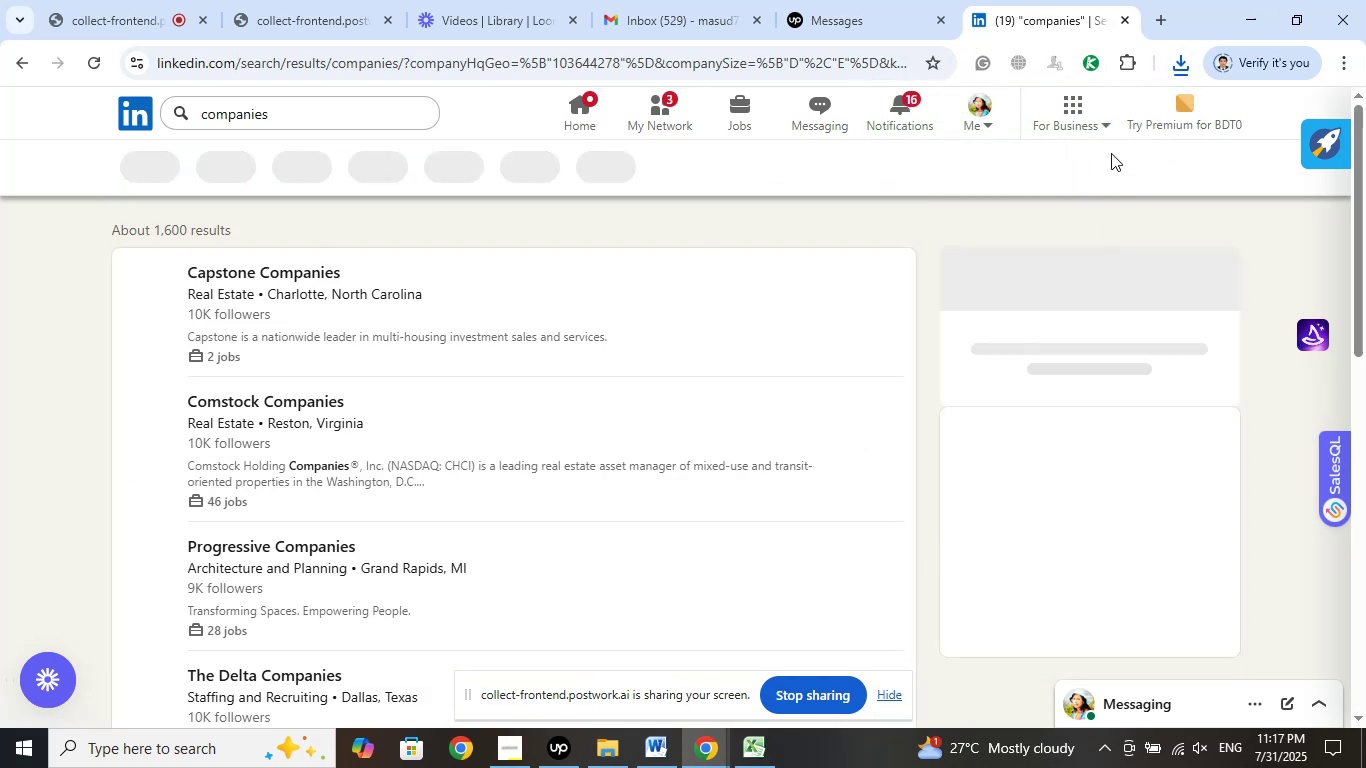 
left_click([1096, 67])
 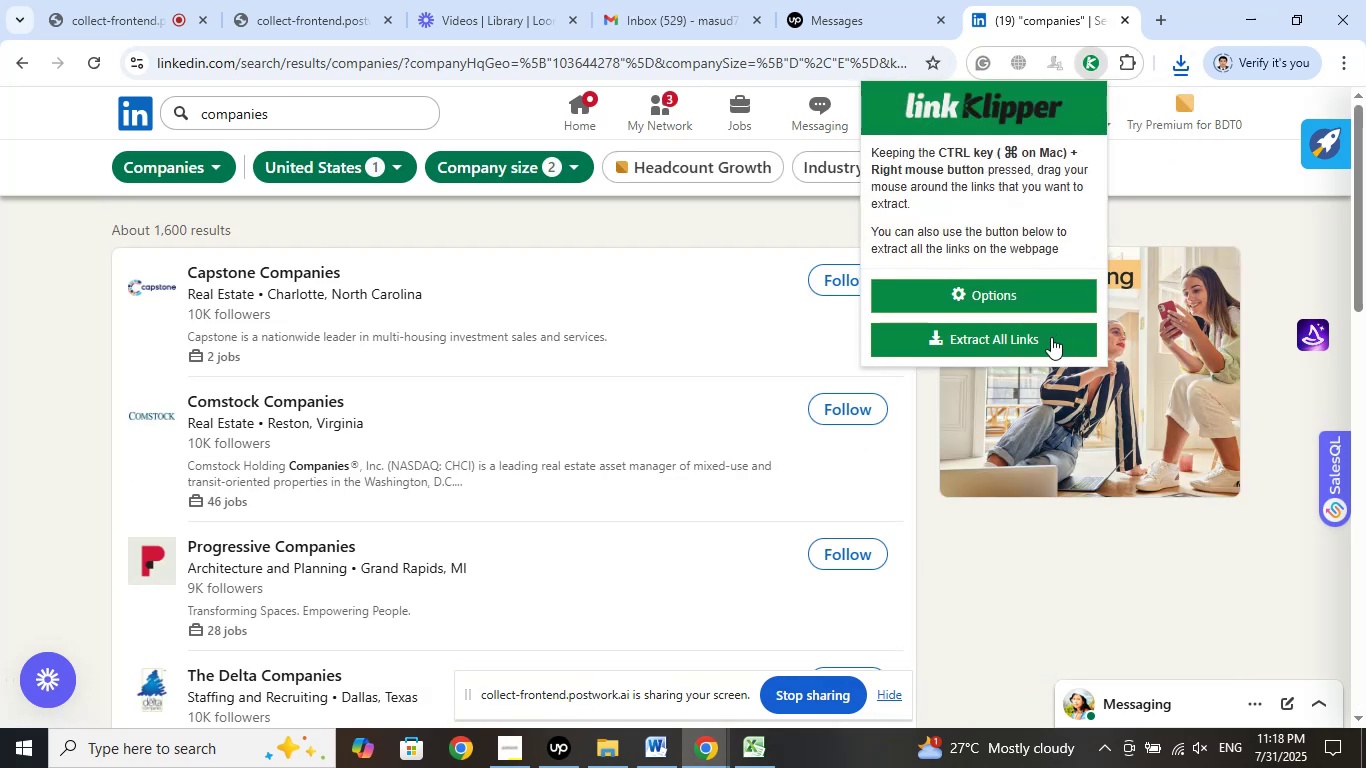 
left_click([1051, 337])
 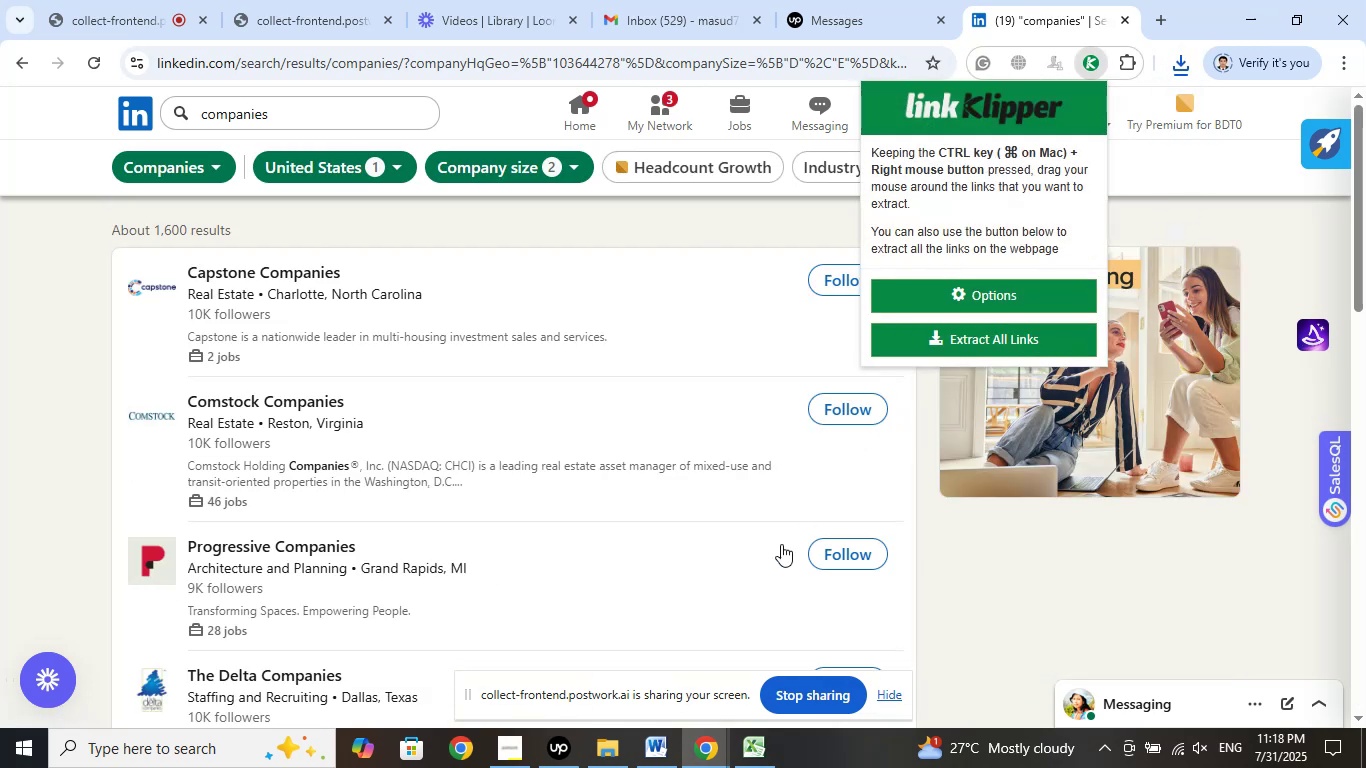 
scroll: coordinate [700, 488], scroll_direction: down, amount: 14.0
 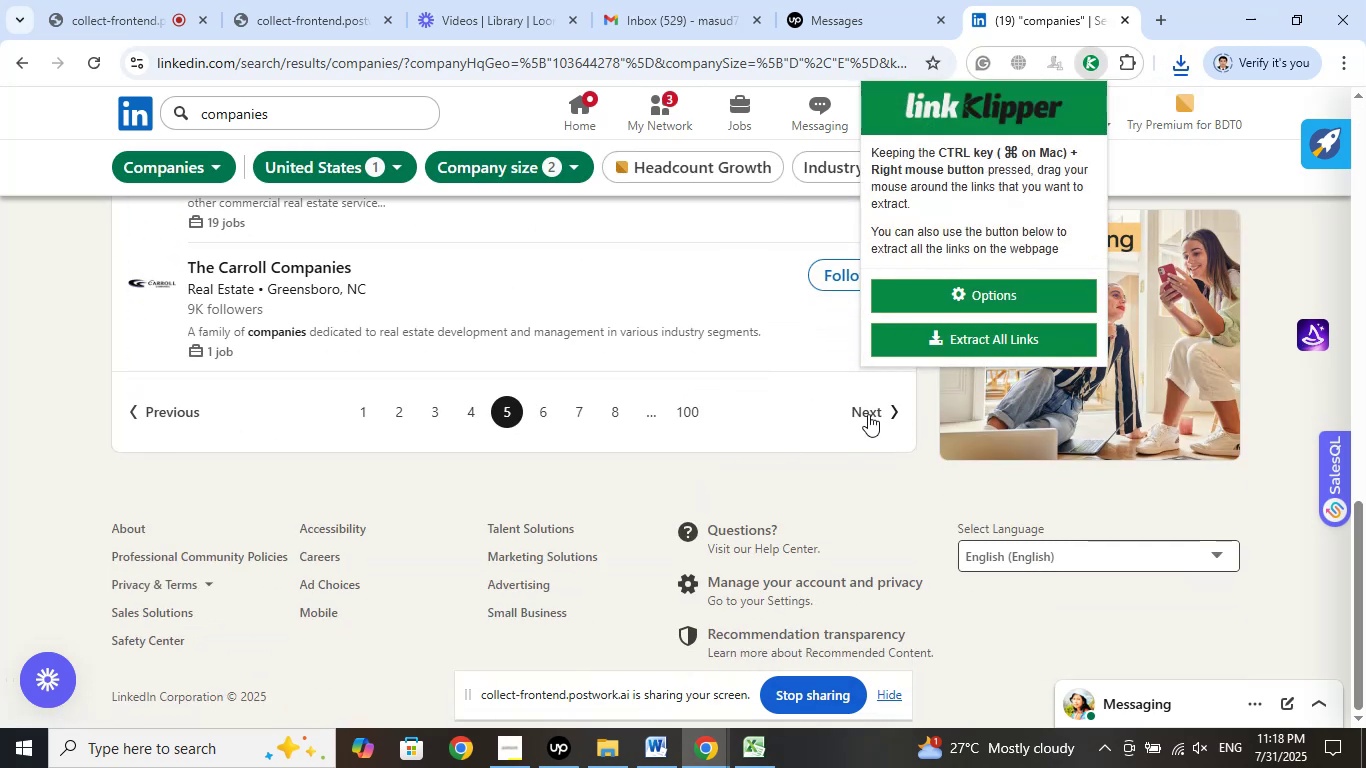 
left_click([875, 410])
 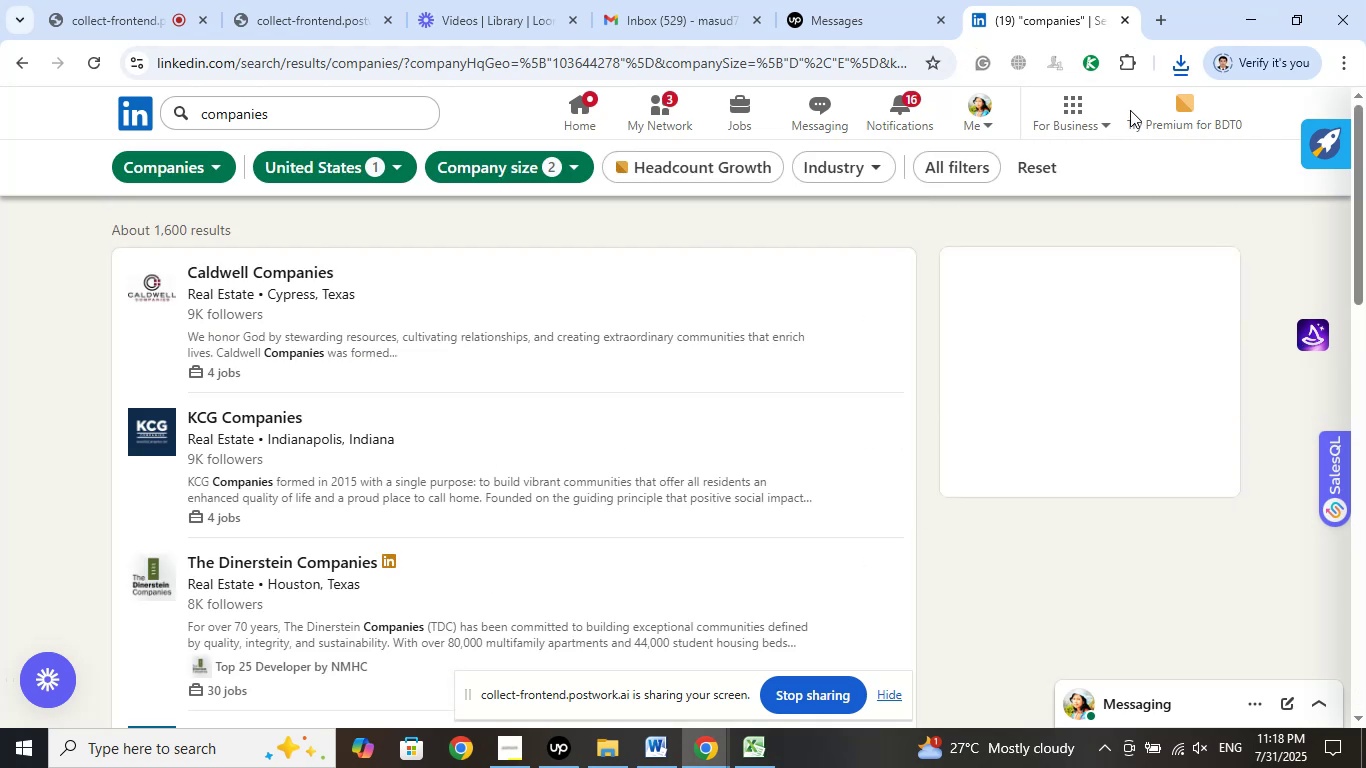 
left_click([1100, 69])
 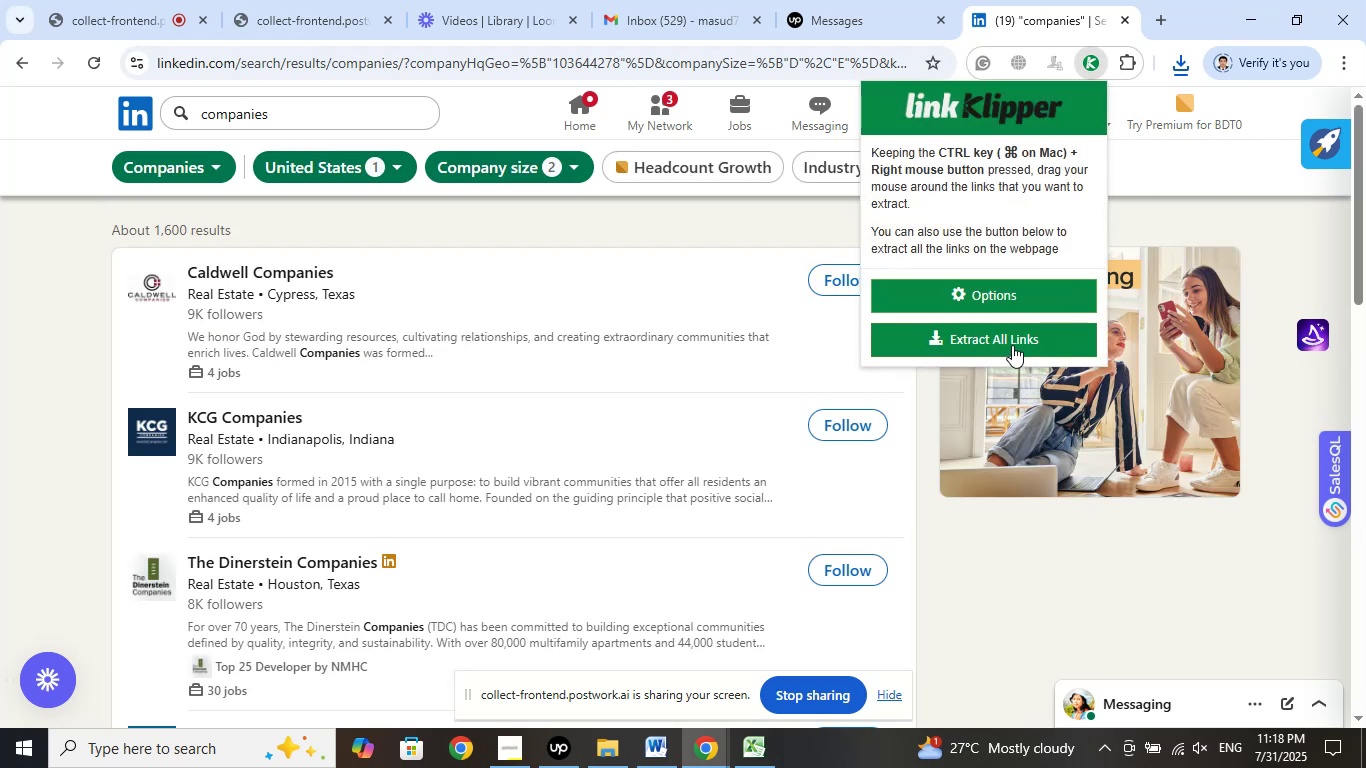 
left_click([1012, 341])
 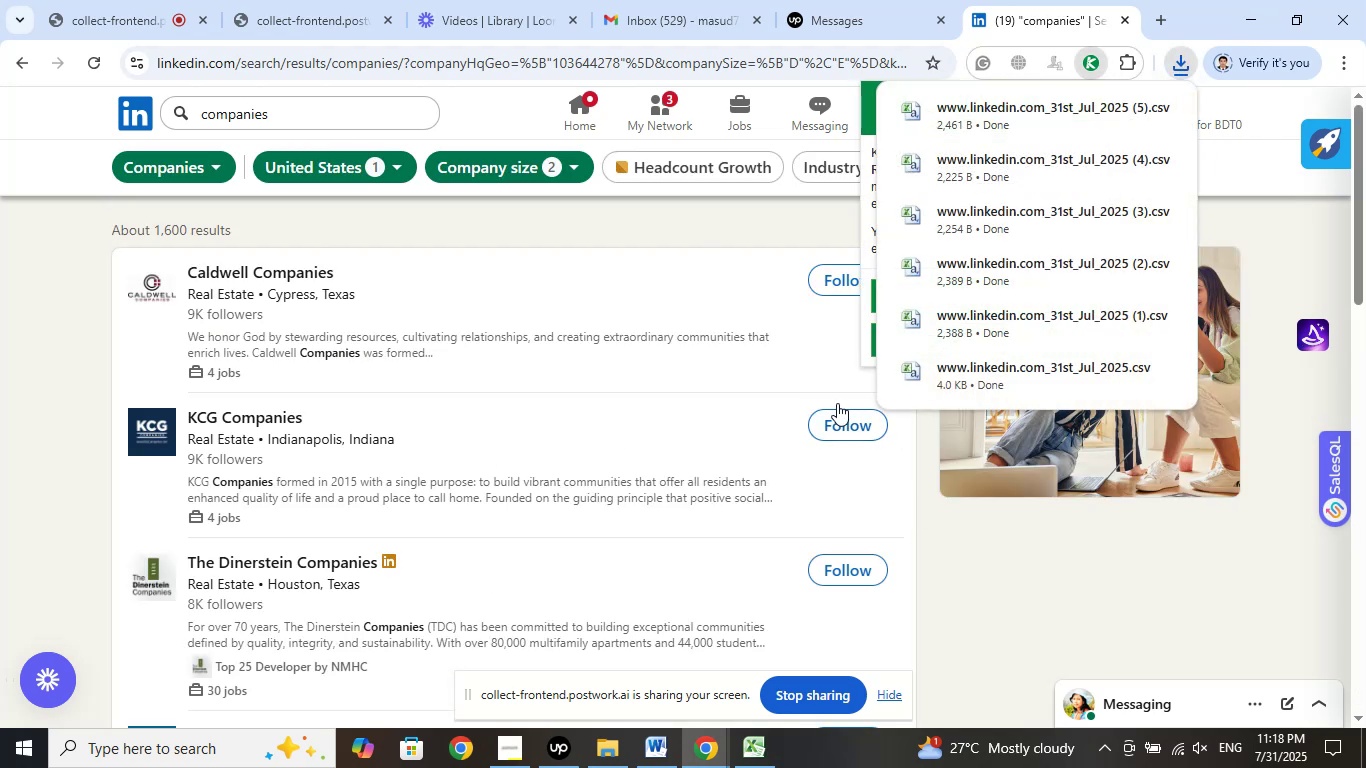 
scroll: coordinate [822, 388], scroll_direction: down, amount: 17.0
 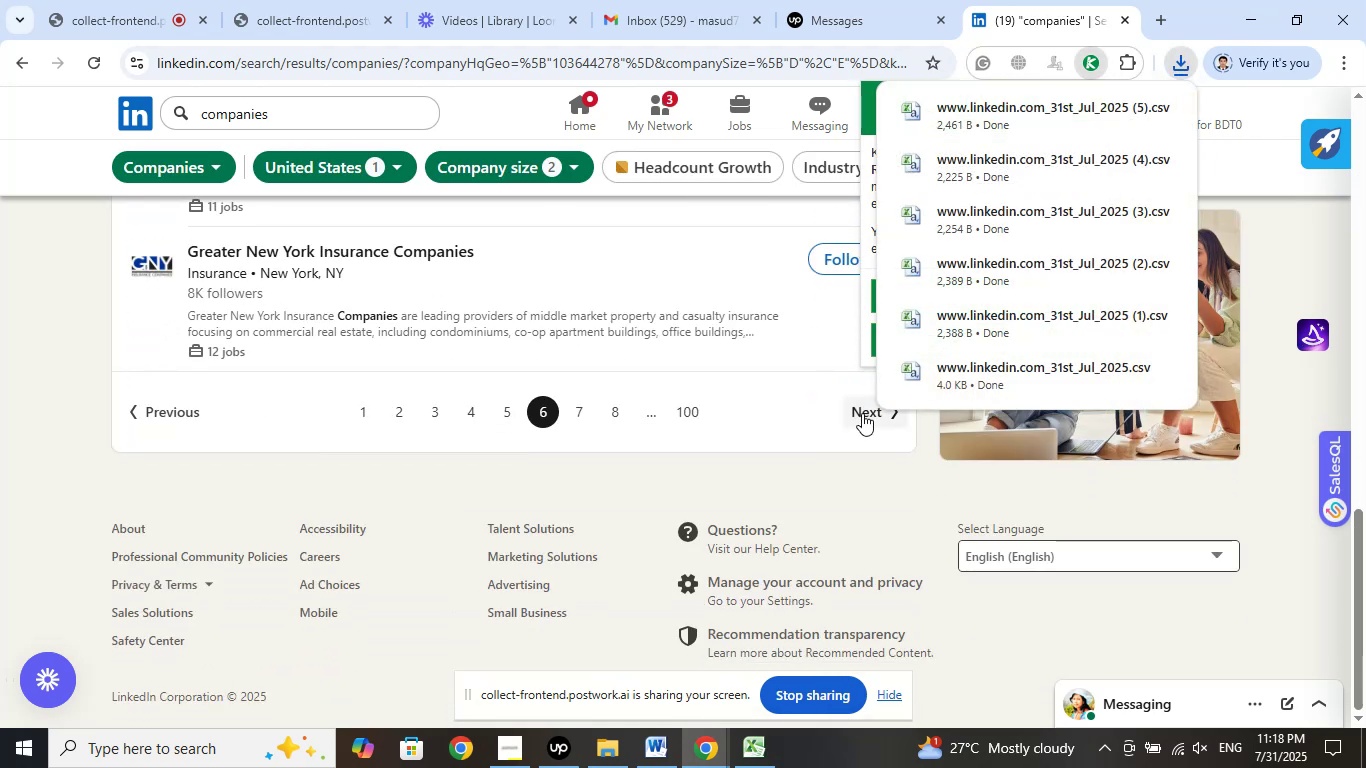 
left_click([862, 413])
 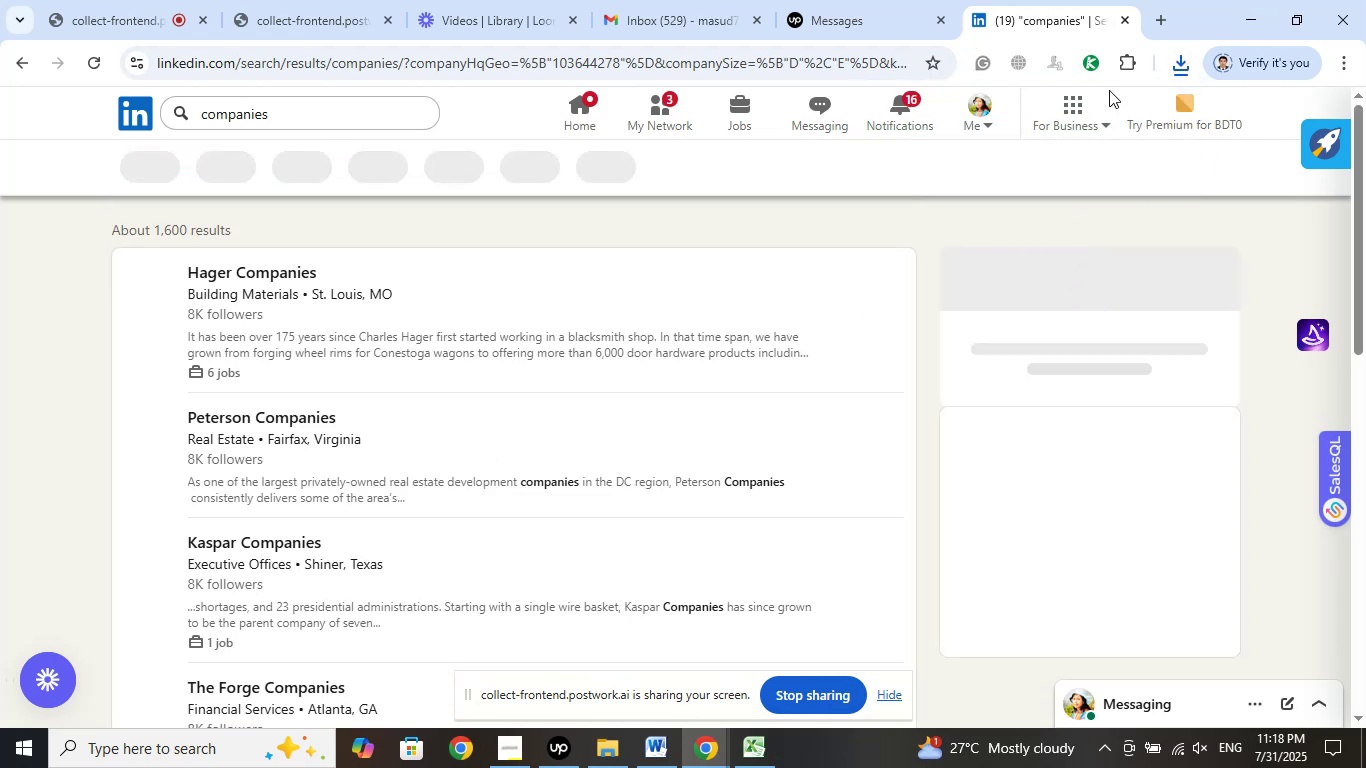 
left_click([1099, 60])
 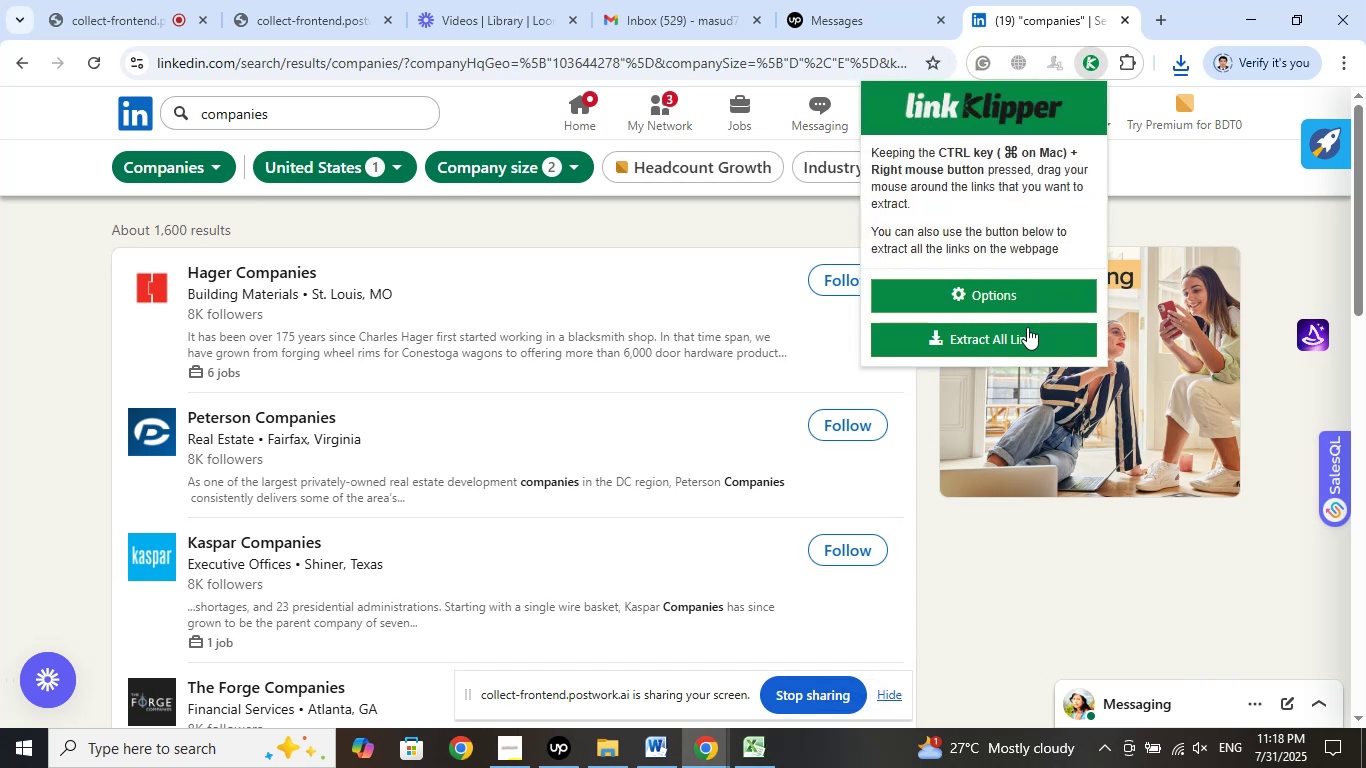 
left_click([1027, 327])
 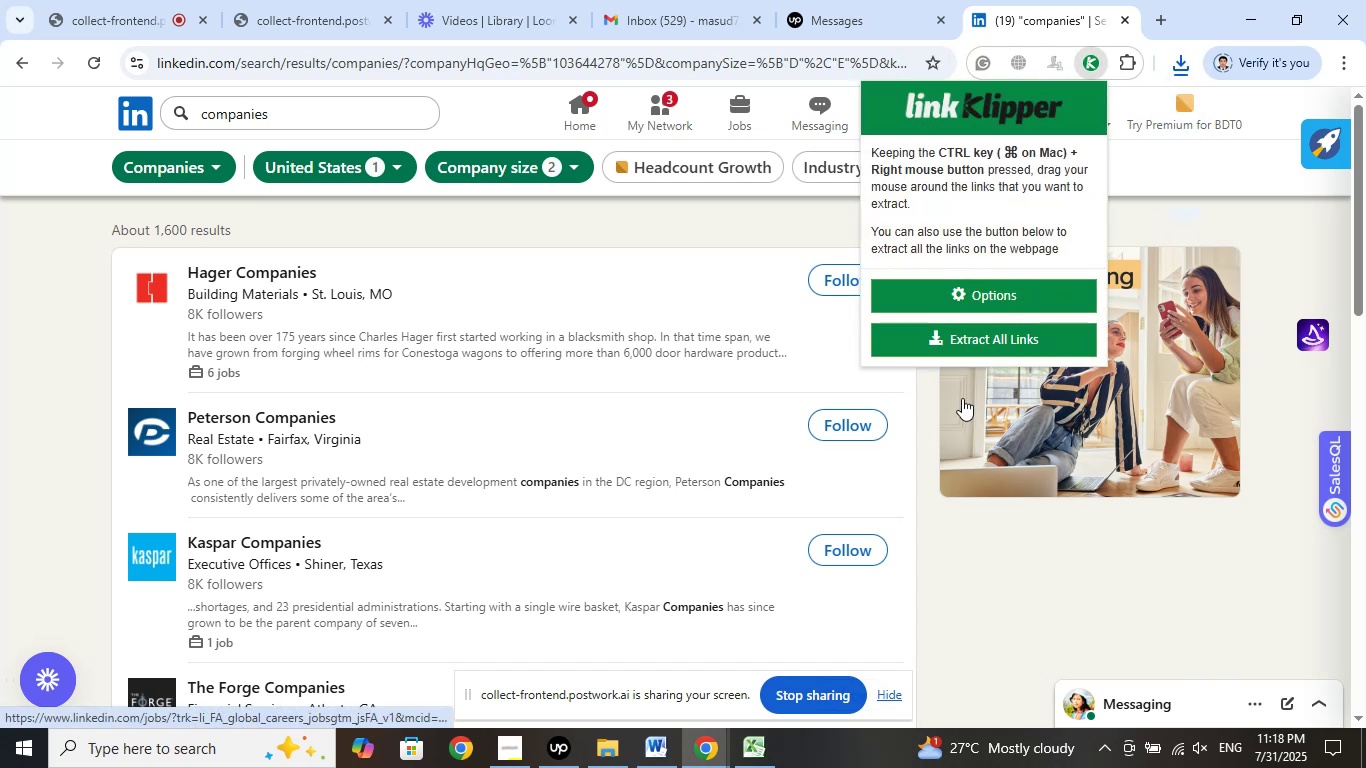 
scroll: coordinate [806, 367], scroll_direction: down, amount: 13.0
 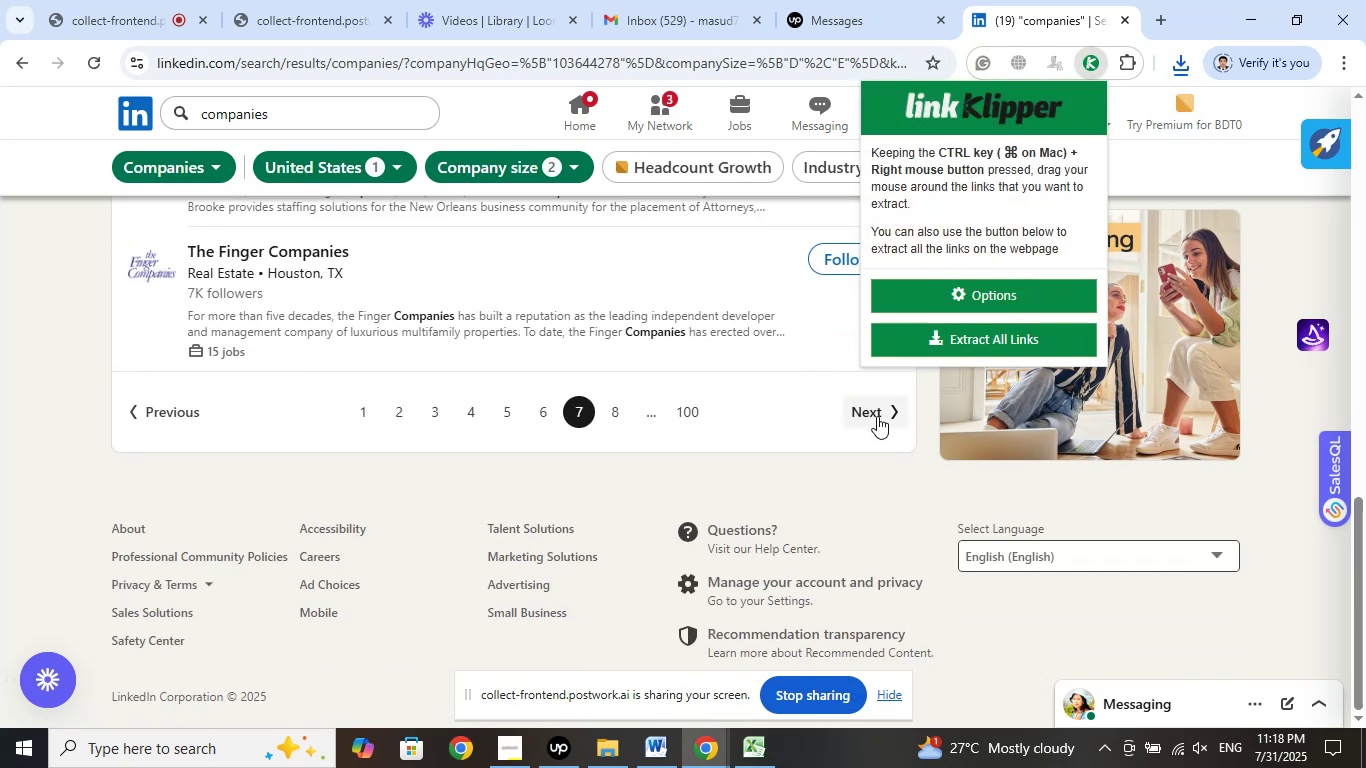 
left_click([877, 416])
 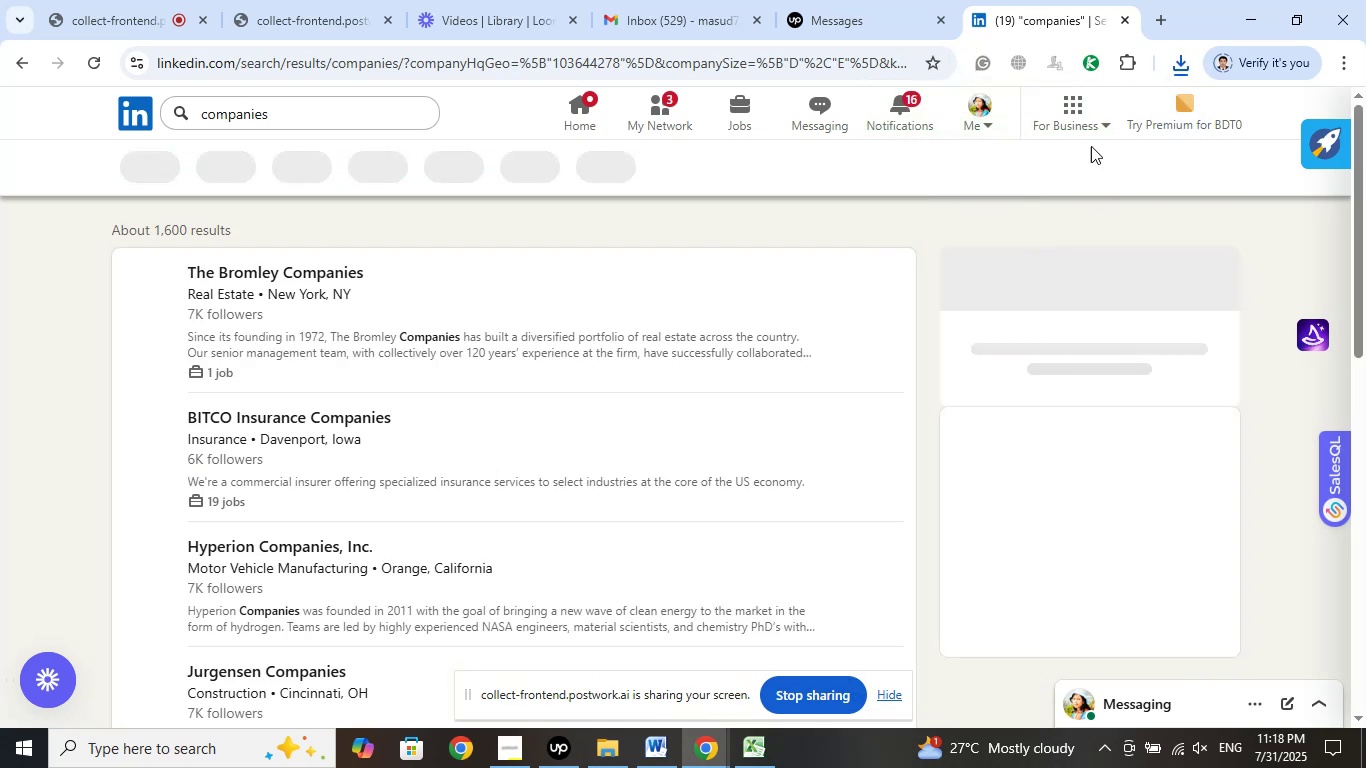 
left_click([1090, 61])
 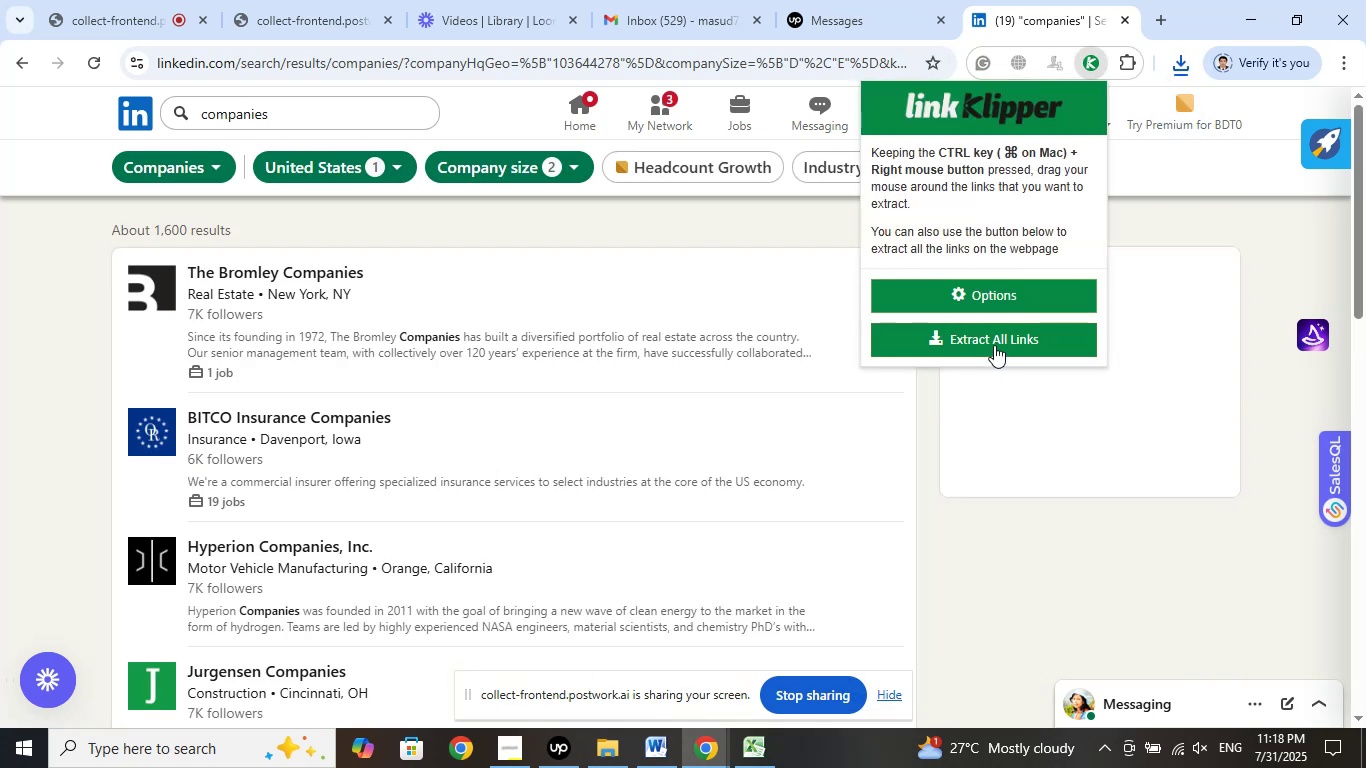 
left_click([992, 339])
 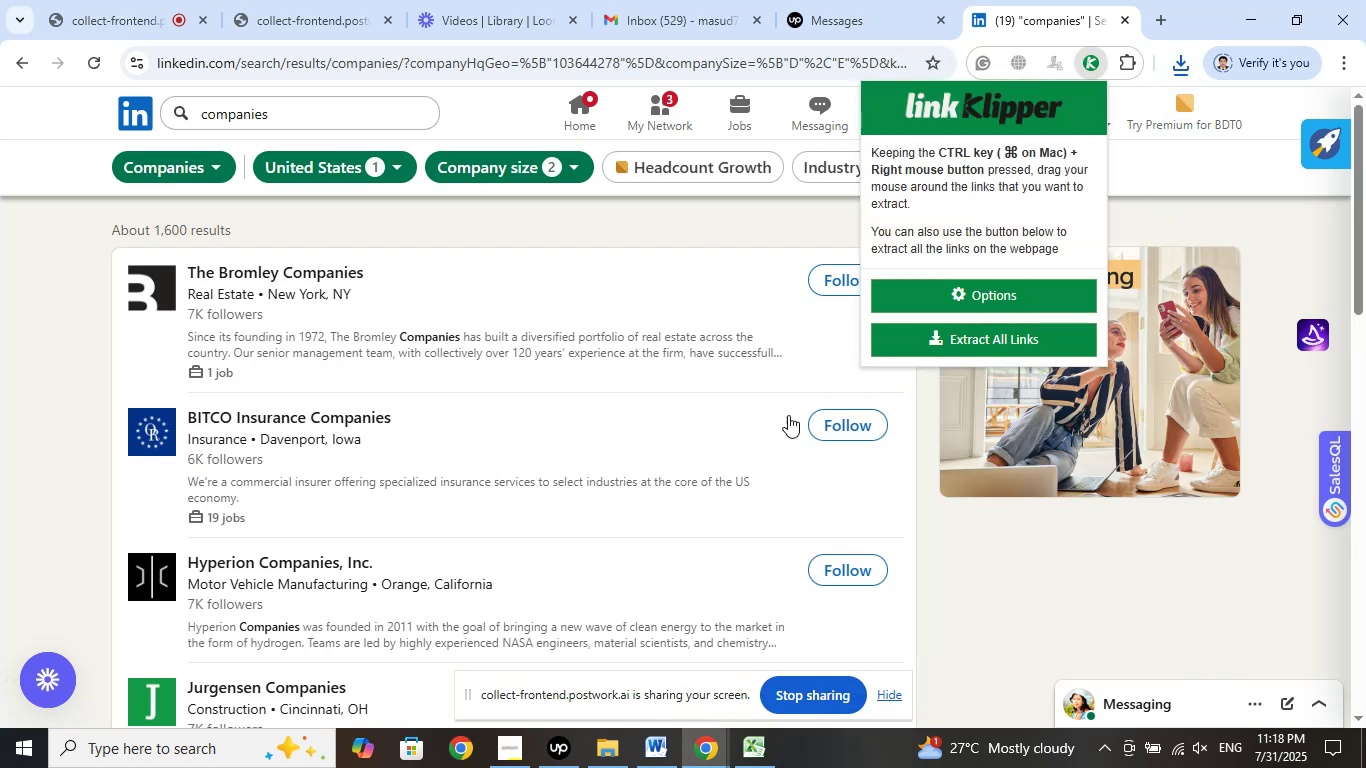 
scroll: coordinate [768, 390], scroll_direction: down, amount: 13.0
 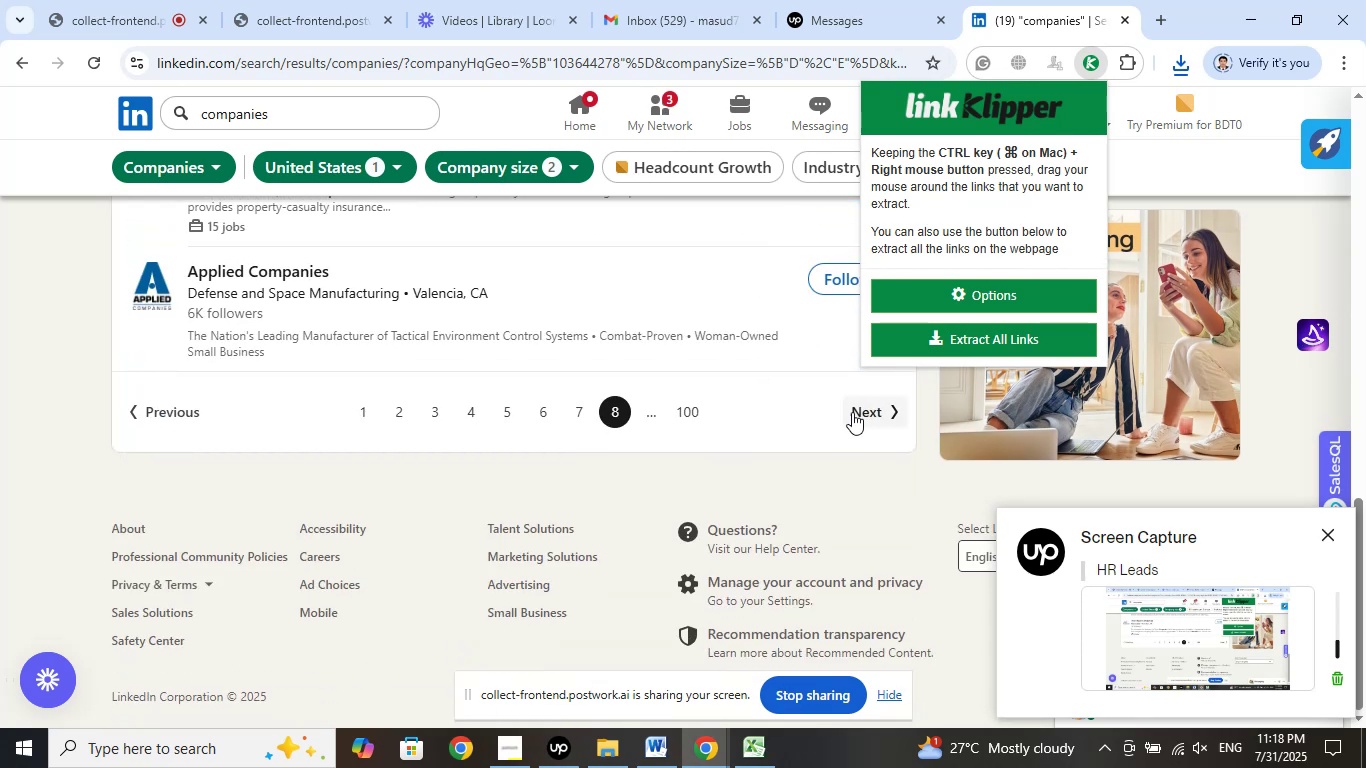 
left_click([858, 412])
 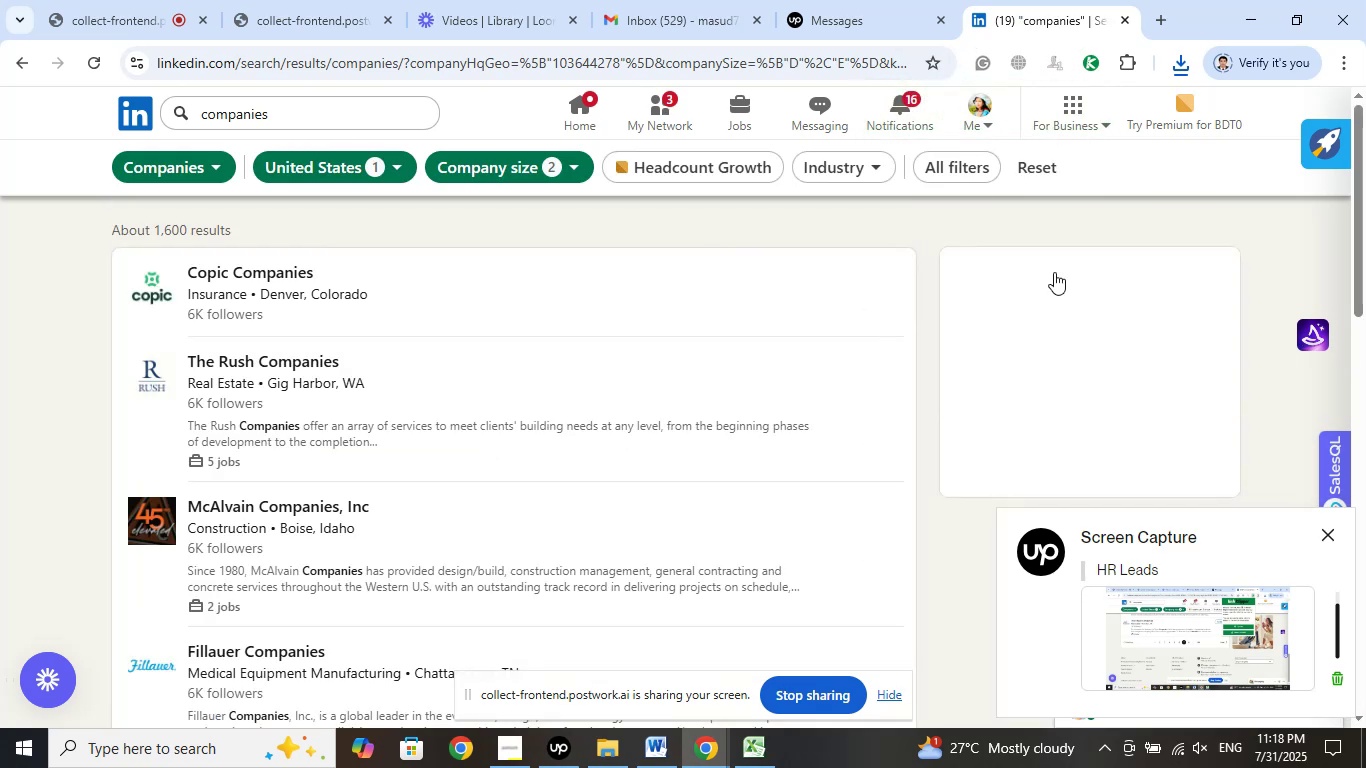 
left_click([1088, 63])
 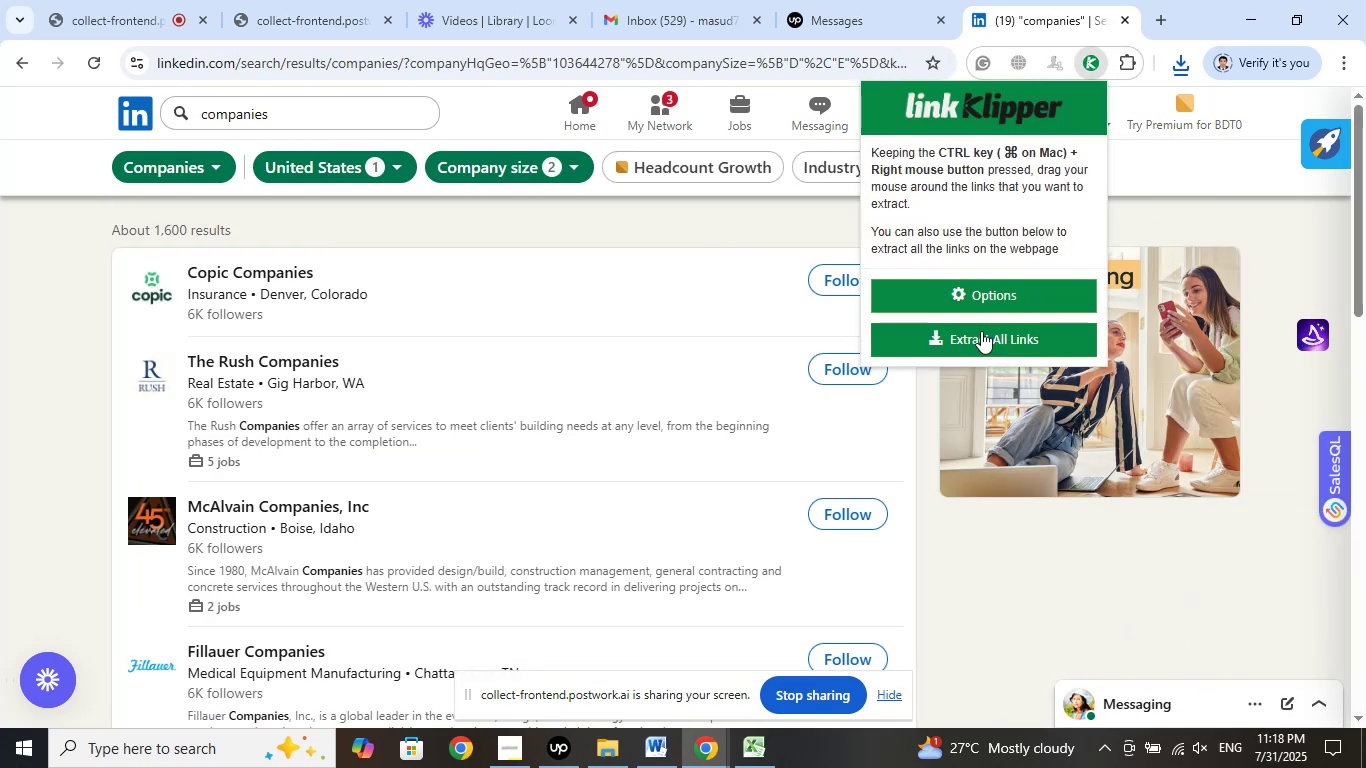 
left_click([981, 331])
 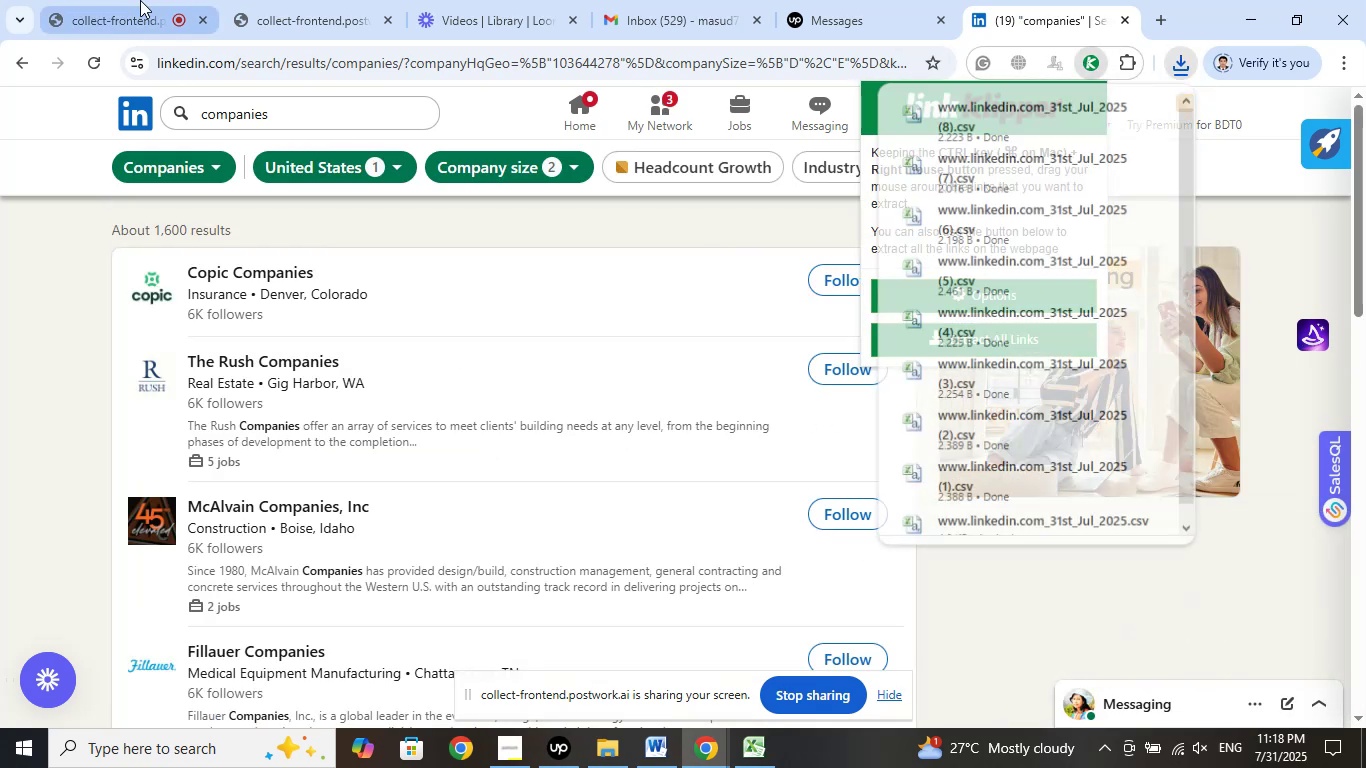 
left_click([140, 0])
 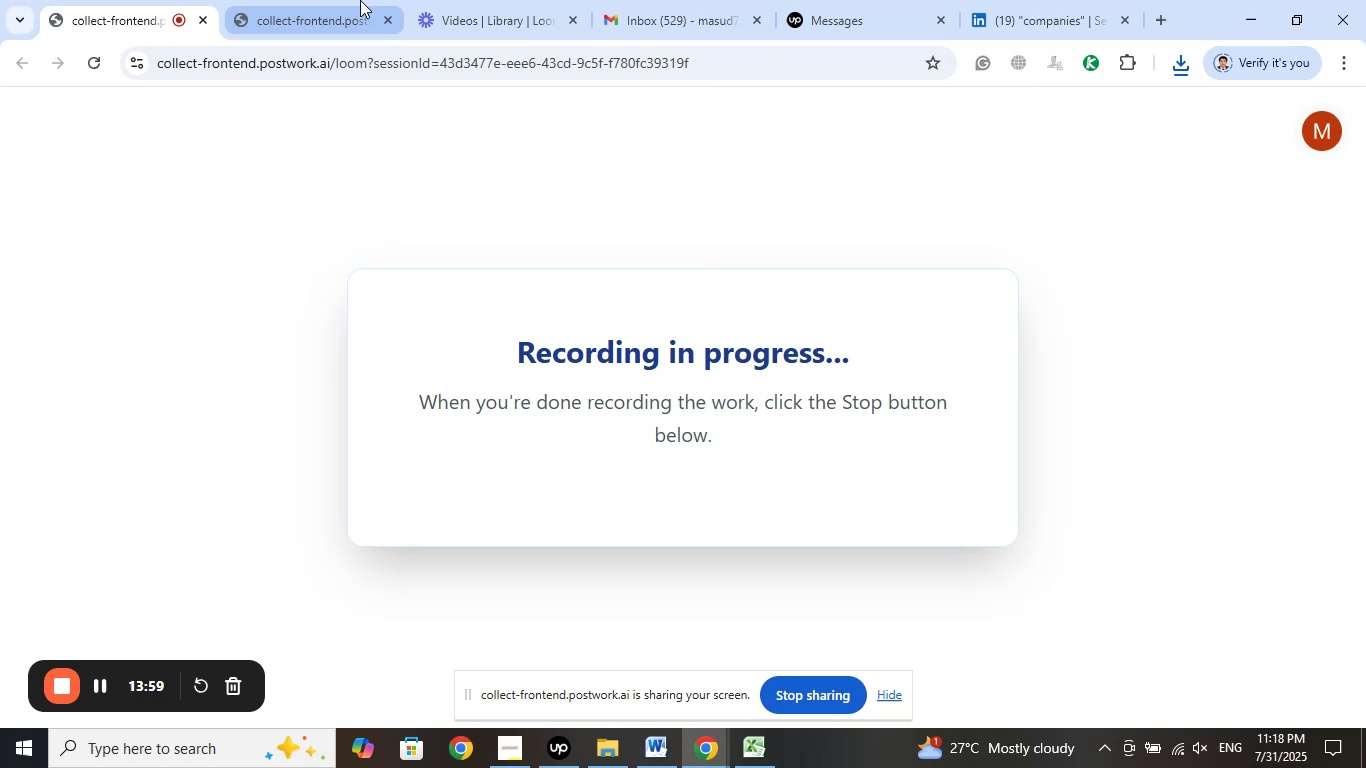 
left_click([360, 0])
 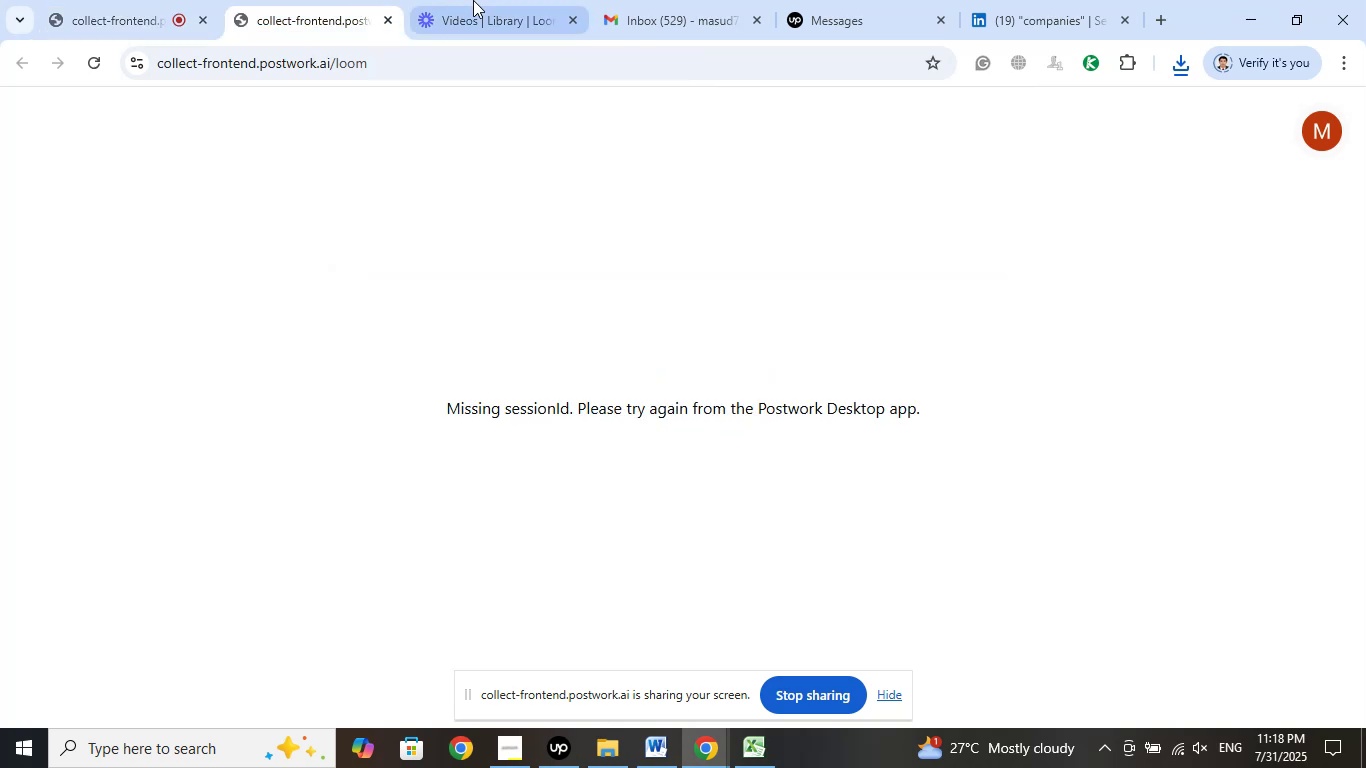 
left_click([473, 0])
 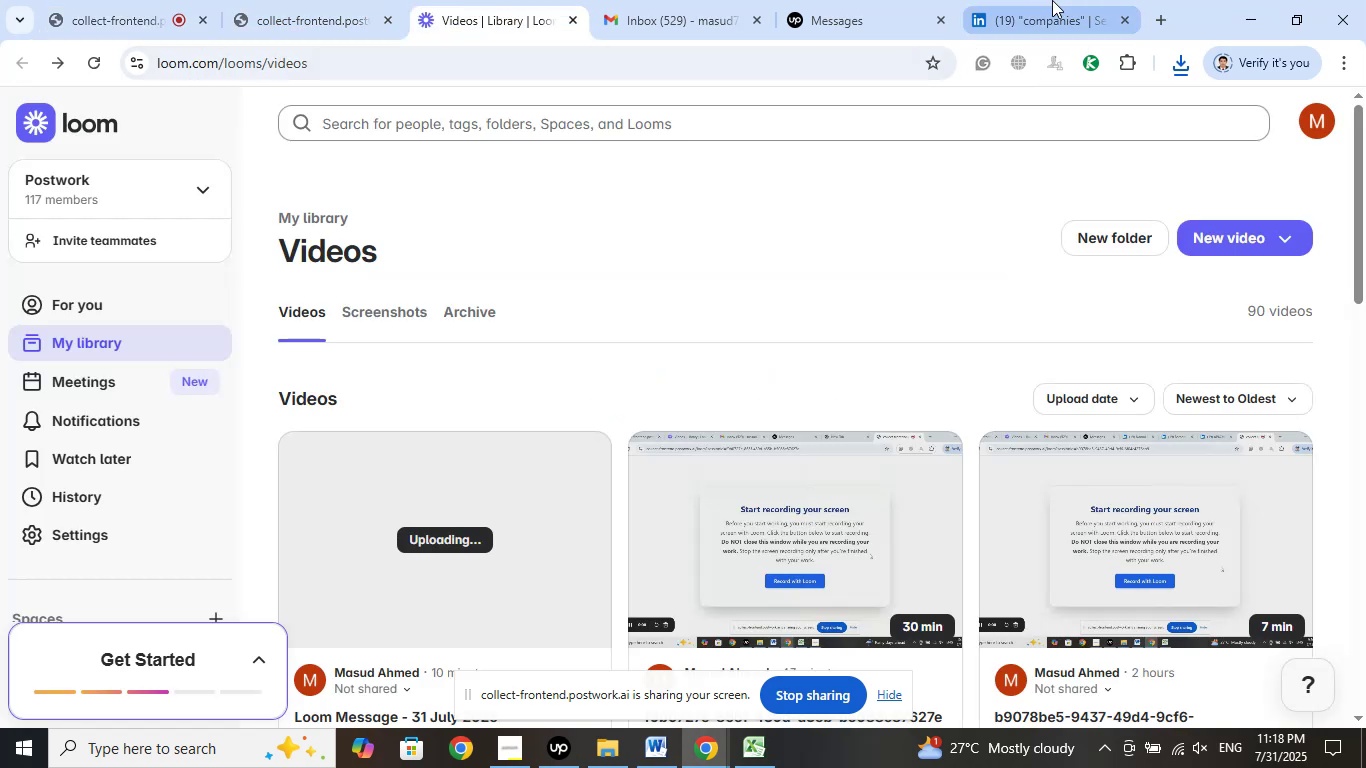 
left_click([1049, 0])
 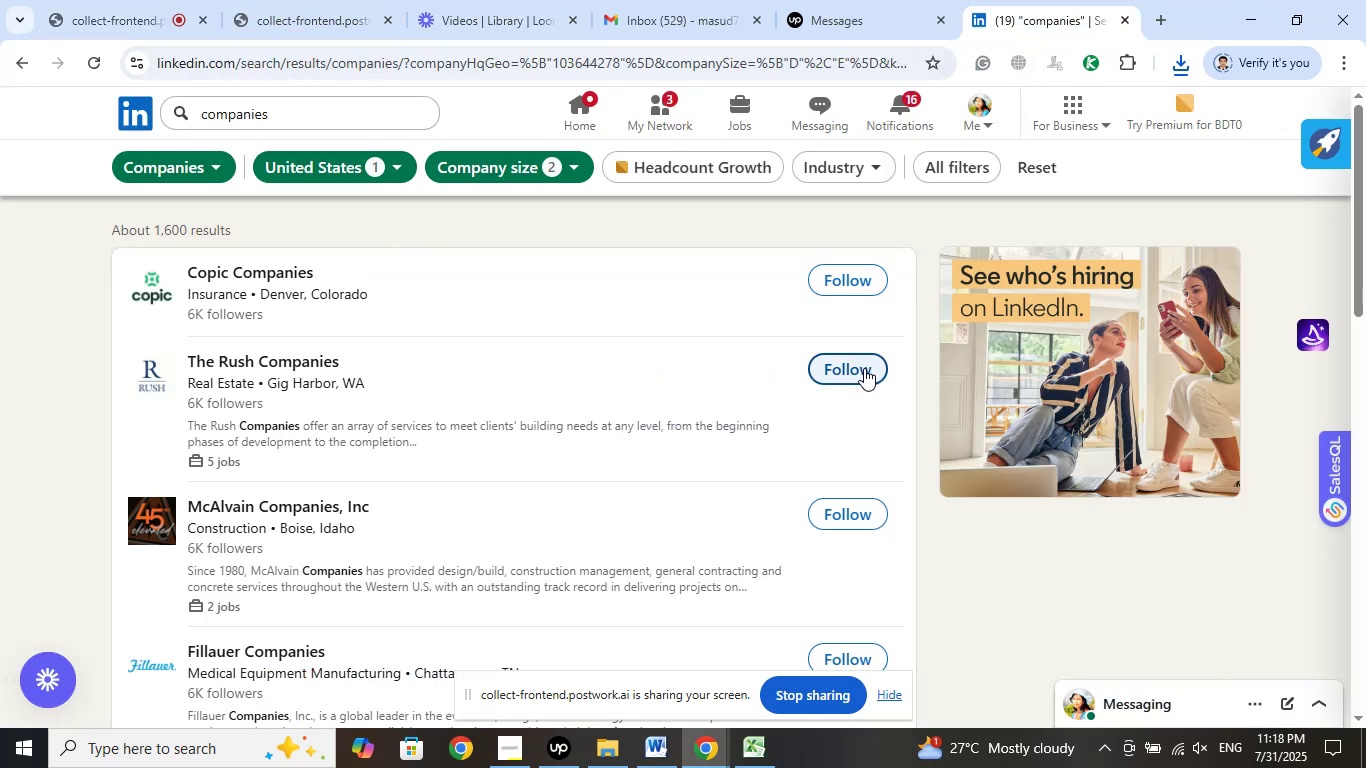 
scroll: coordinate [900, 368], scroll_direction: down, amount: 12.0
 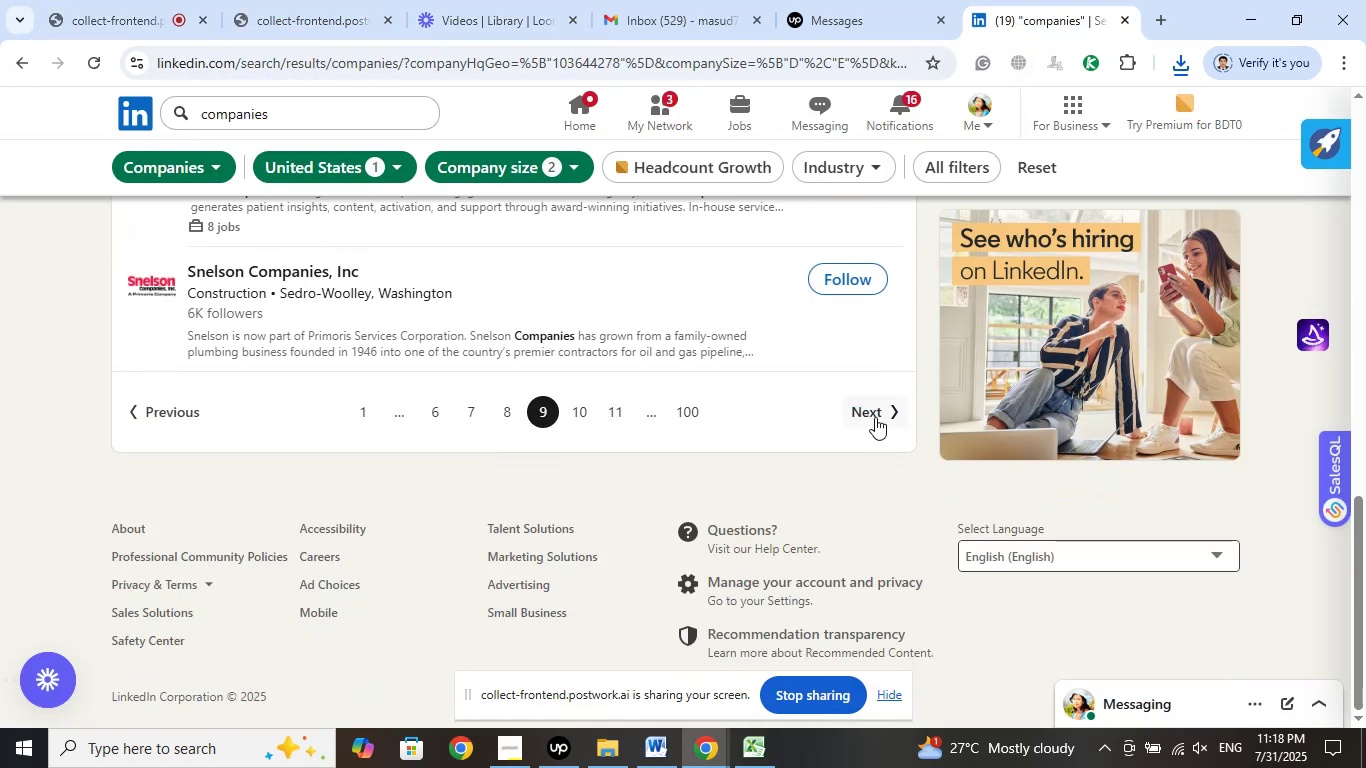 
left_click([875, 417])
 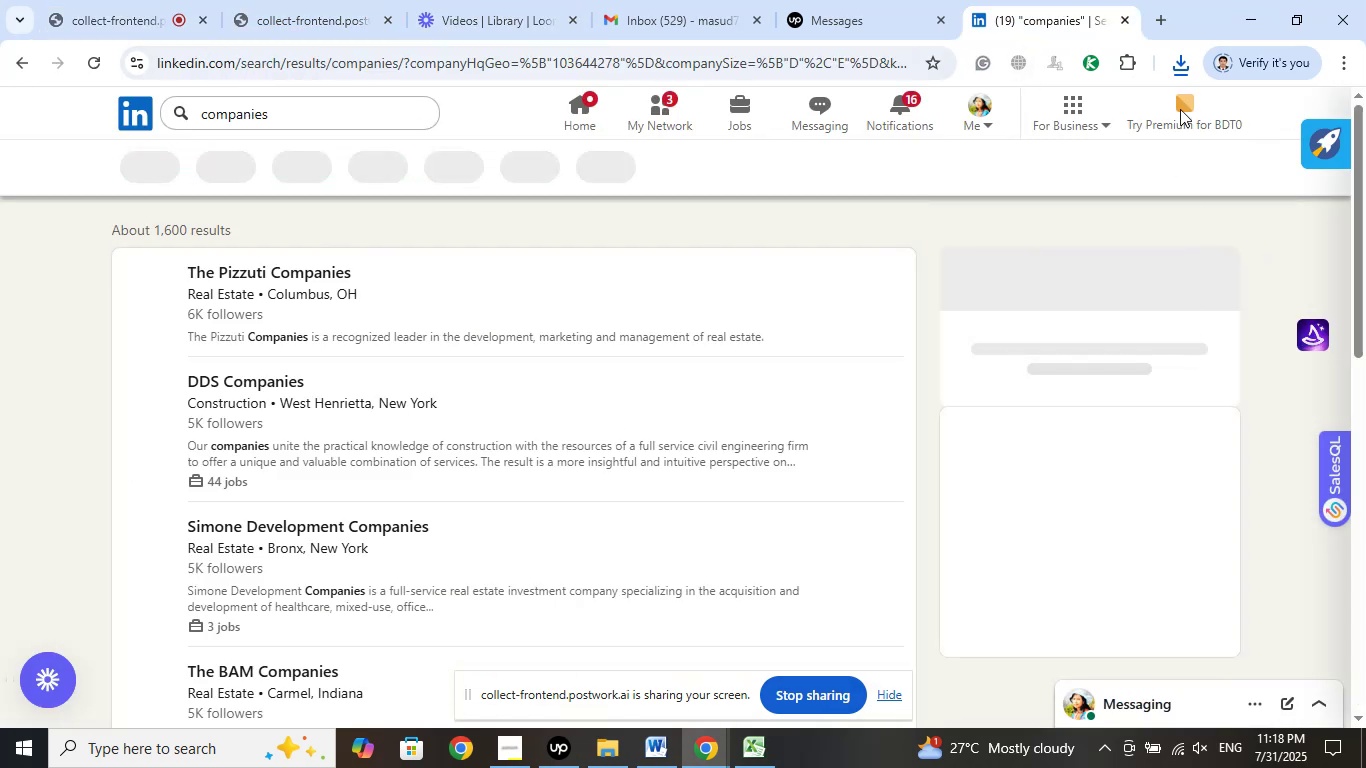 
left_click([1185, 59])
 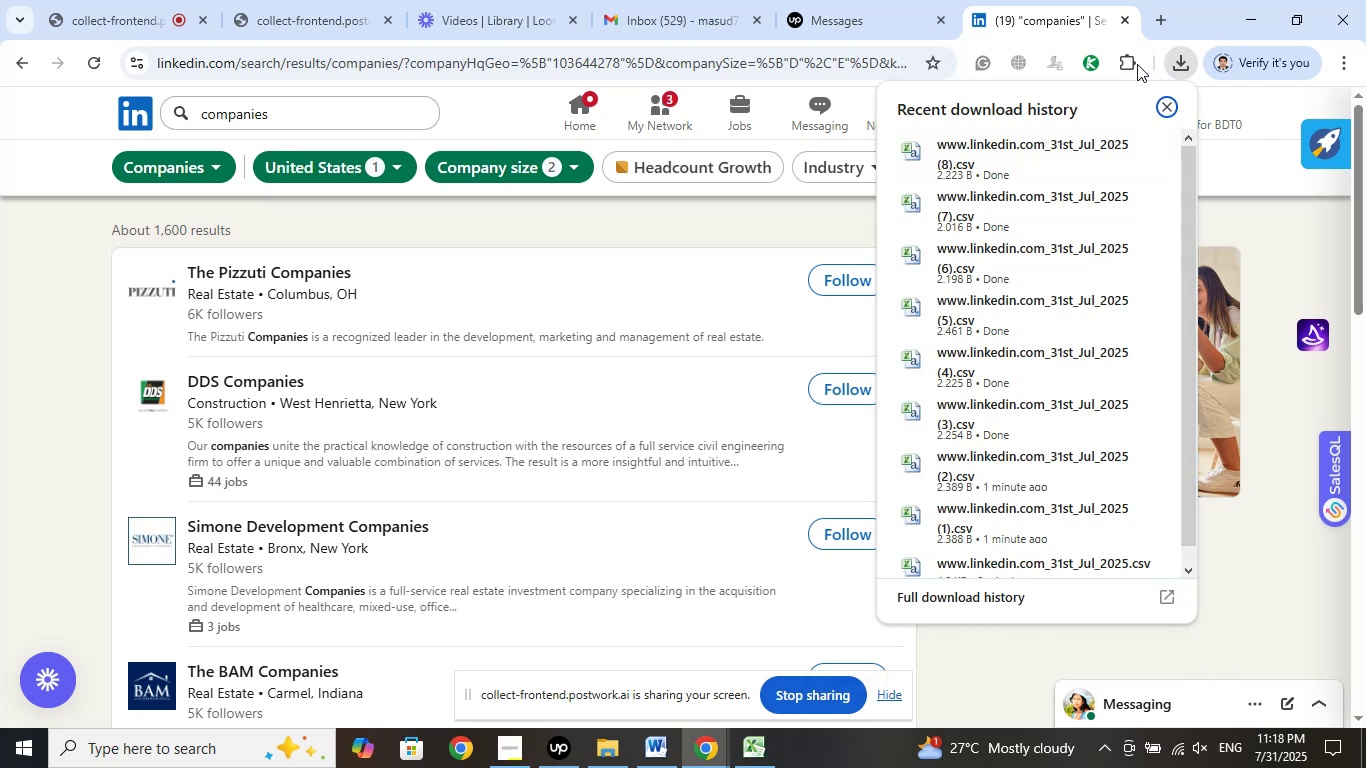 
left_click([1094, 62])
 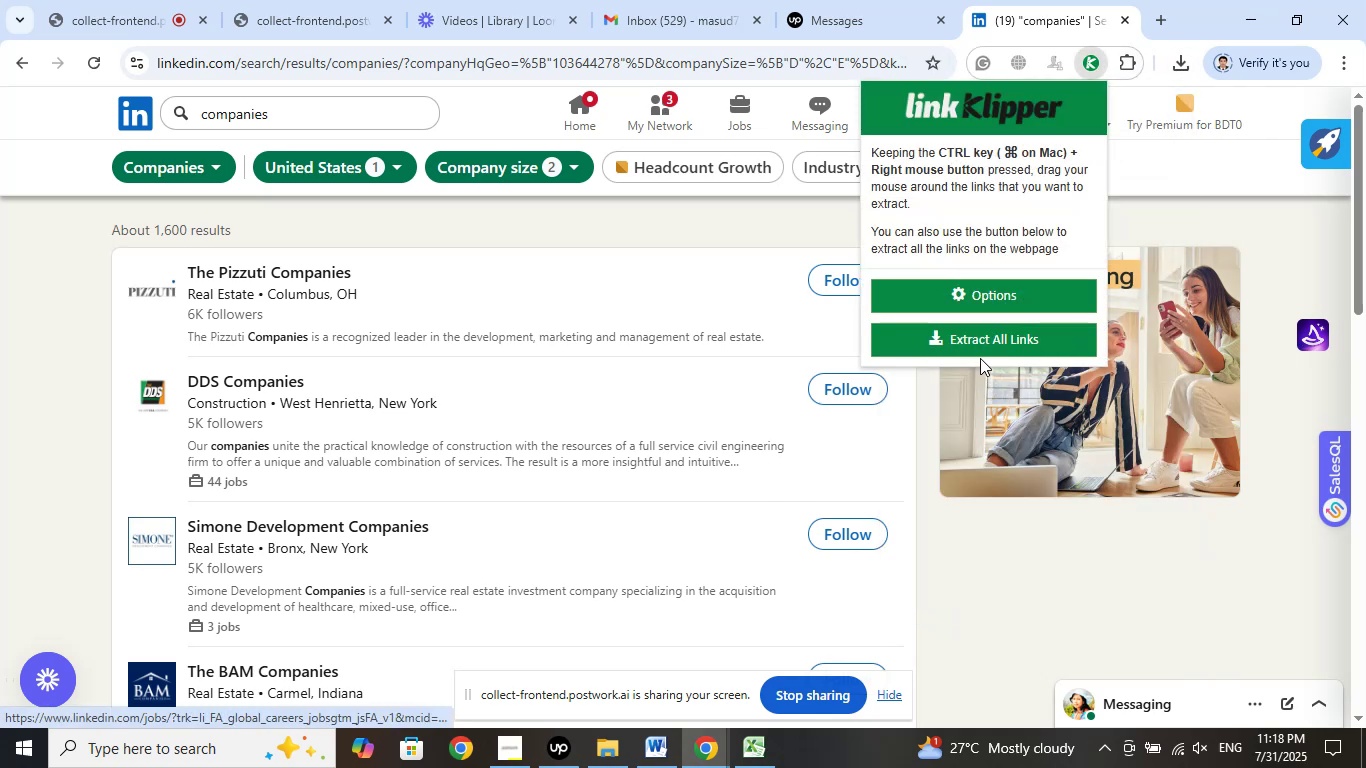 
left_click([980, 338])
 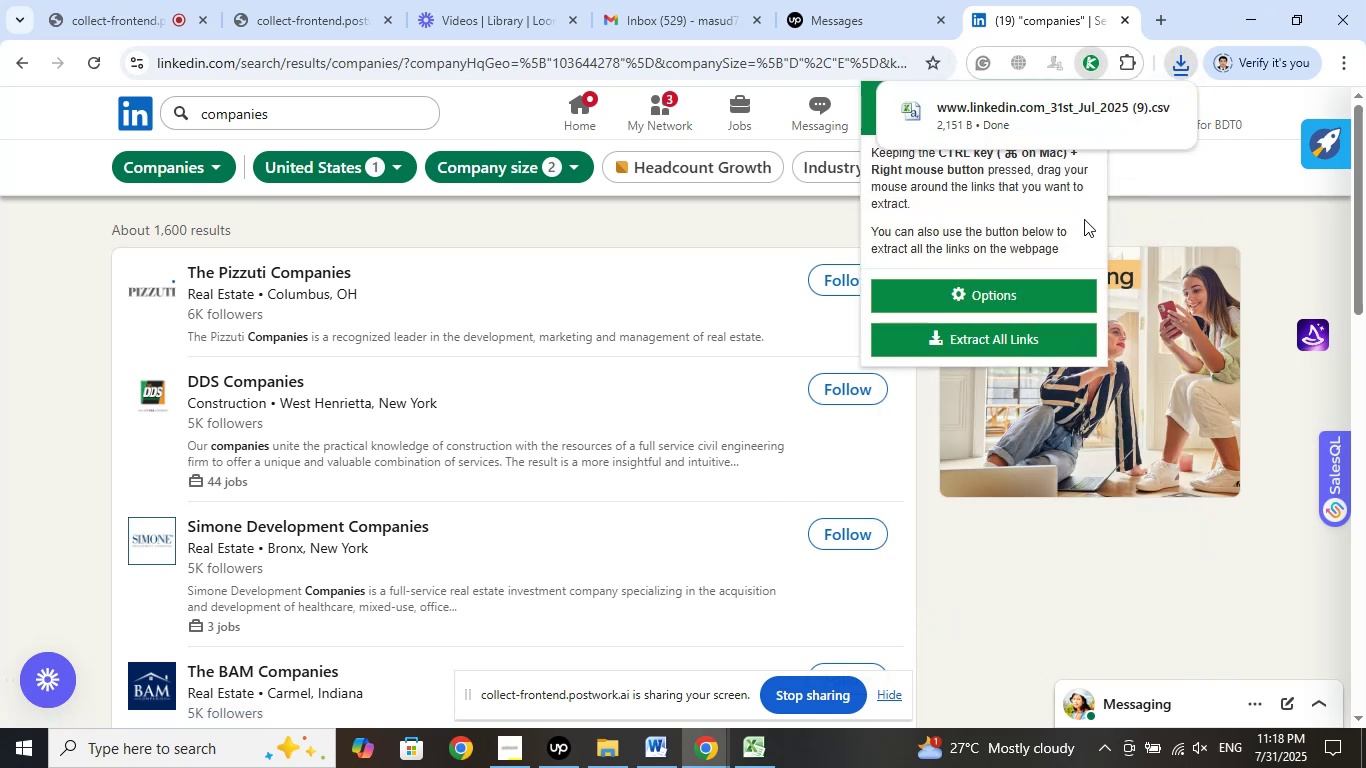 
scroll: coordinate [688, 429], scroll_direction: down, amount: 17.0
 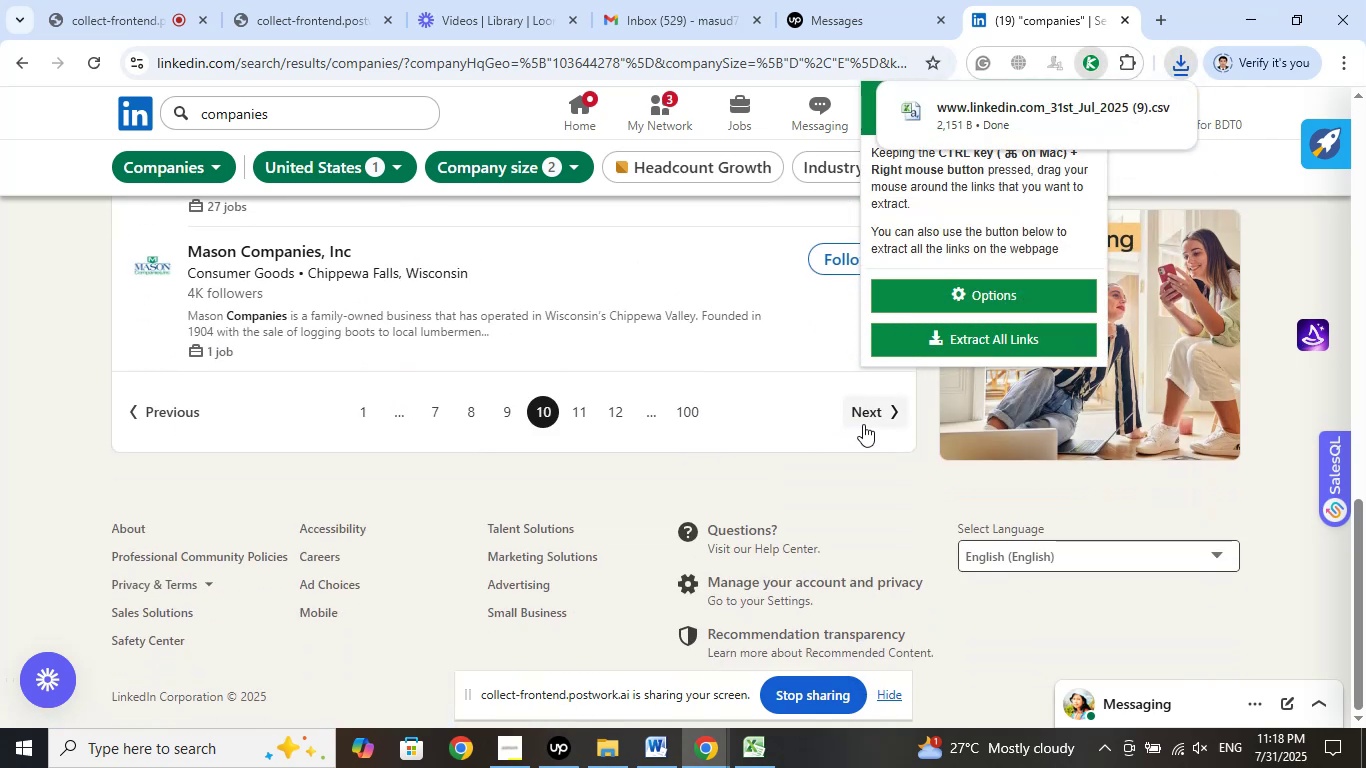 
left_click([863, 422])
 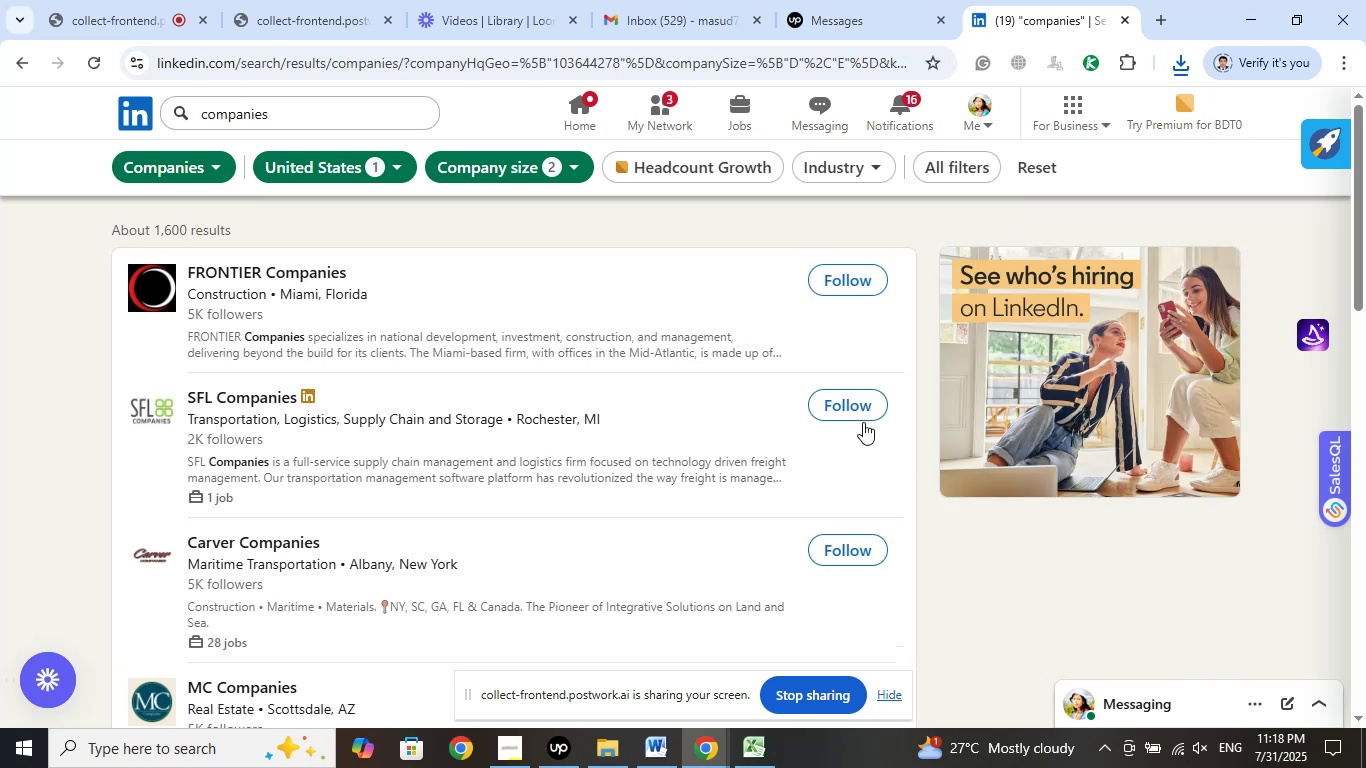 
wait(5.87)
 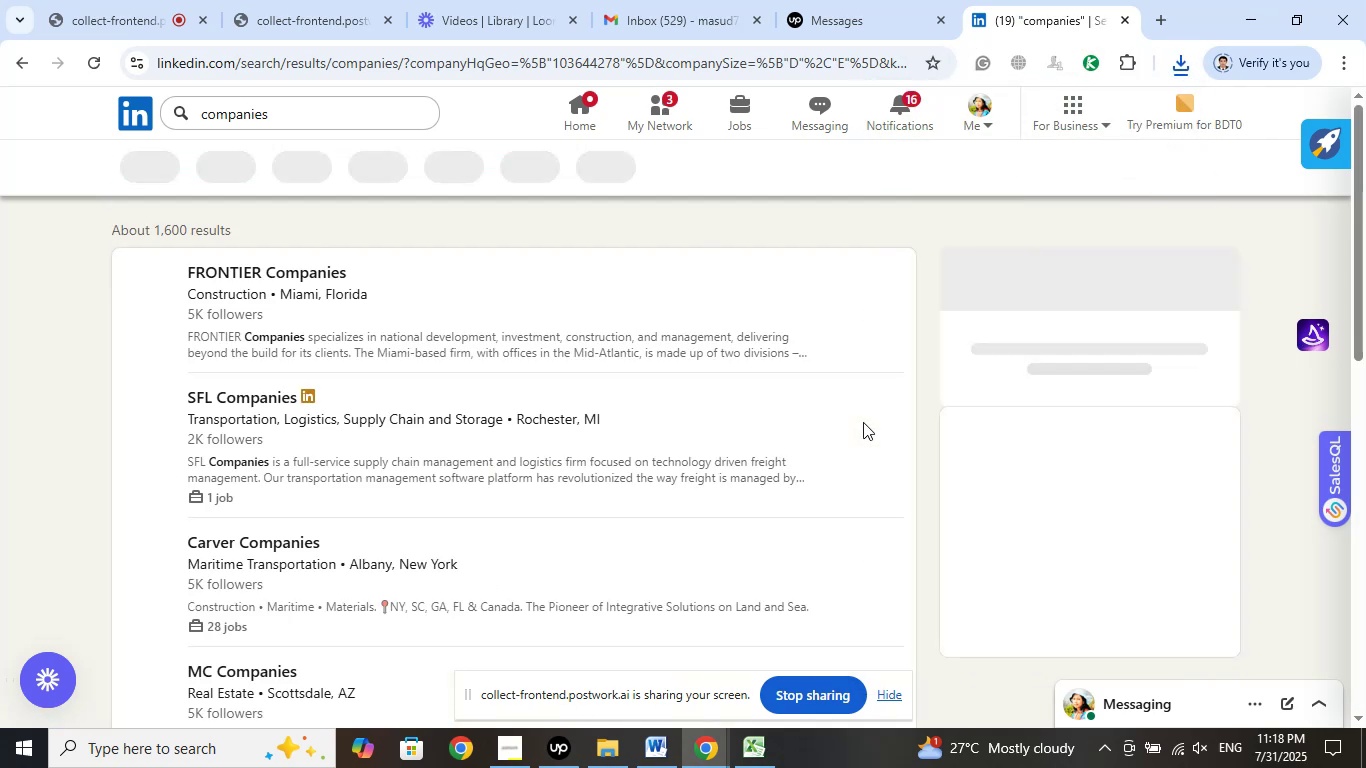 
left_click([1087, 63])
 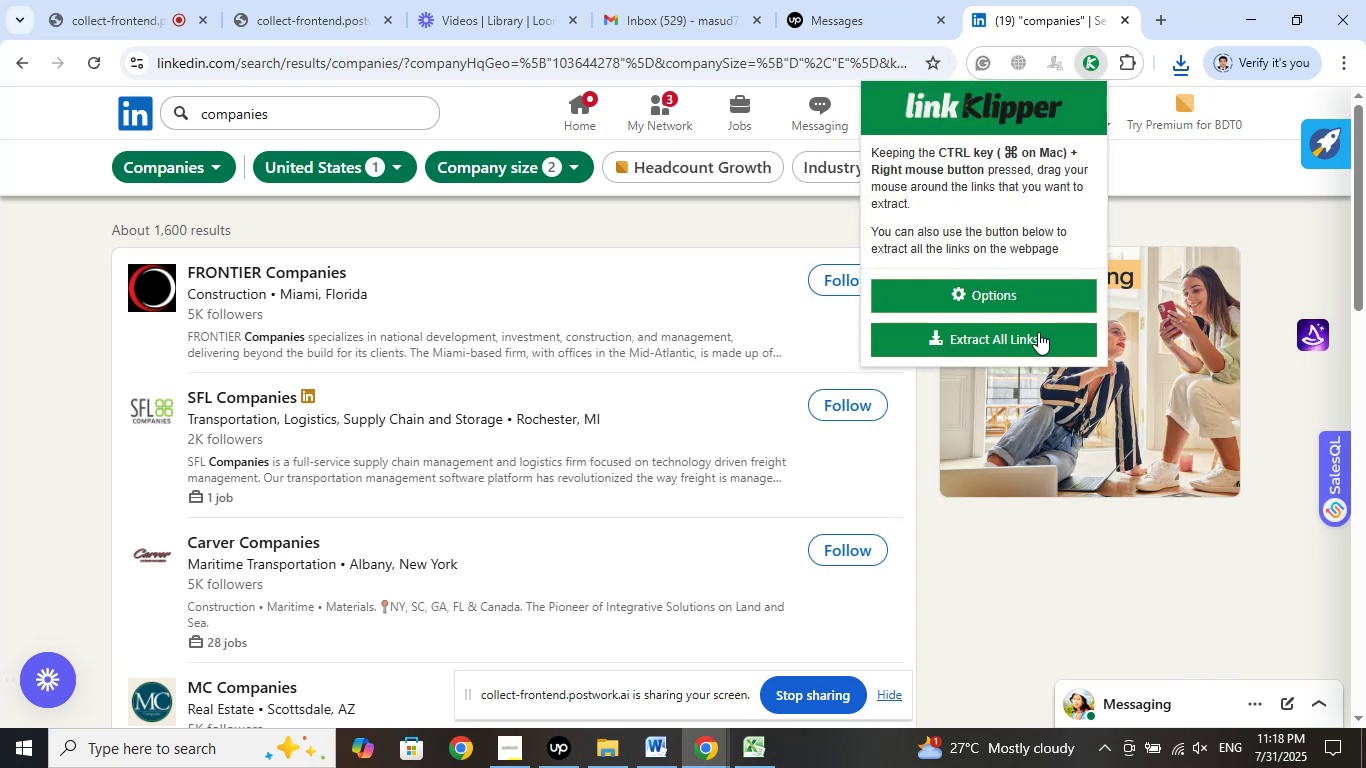 
left_click([1038, 332])
 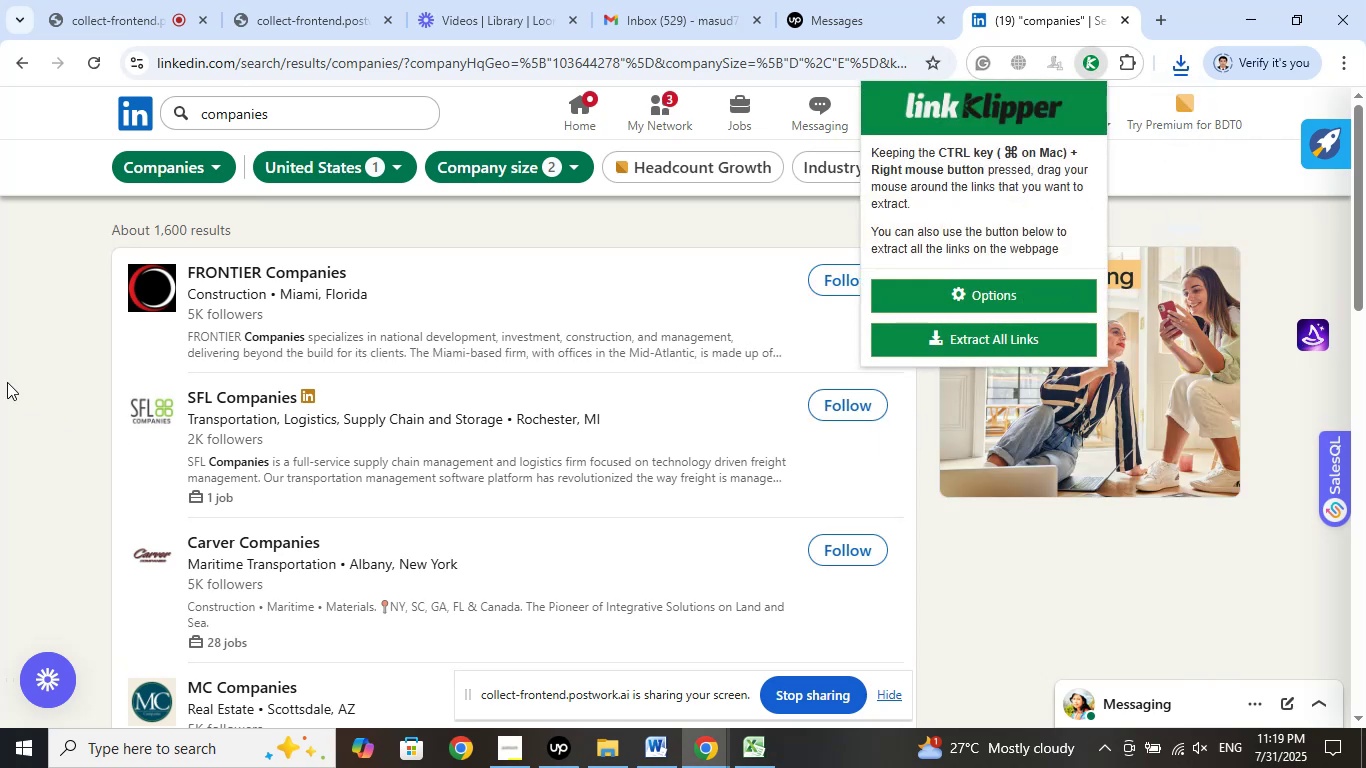 
left_click([8, 366])
 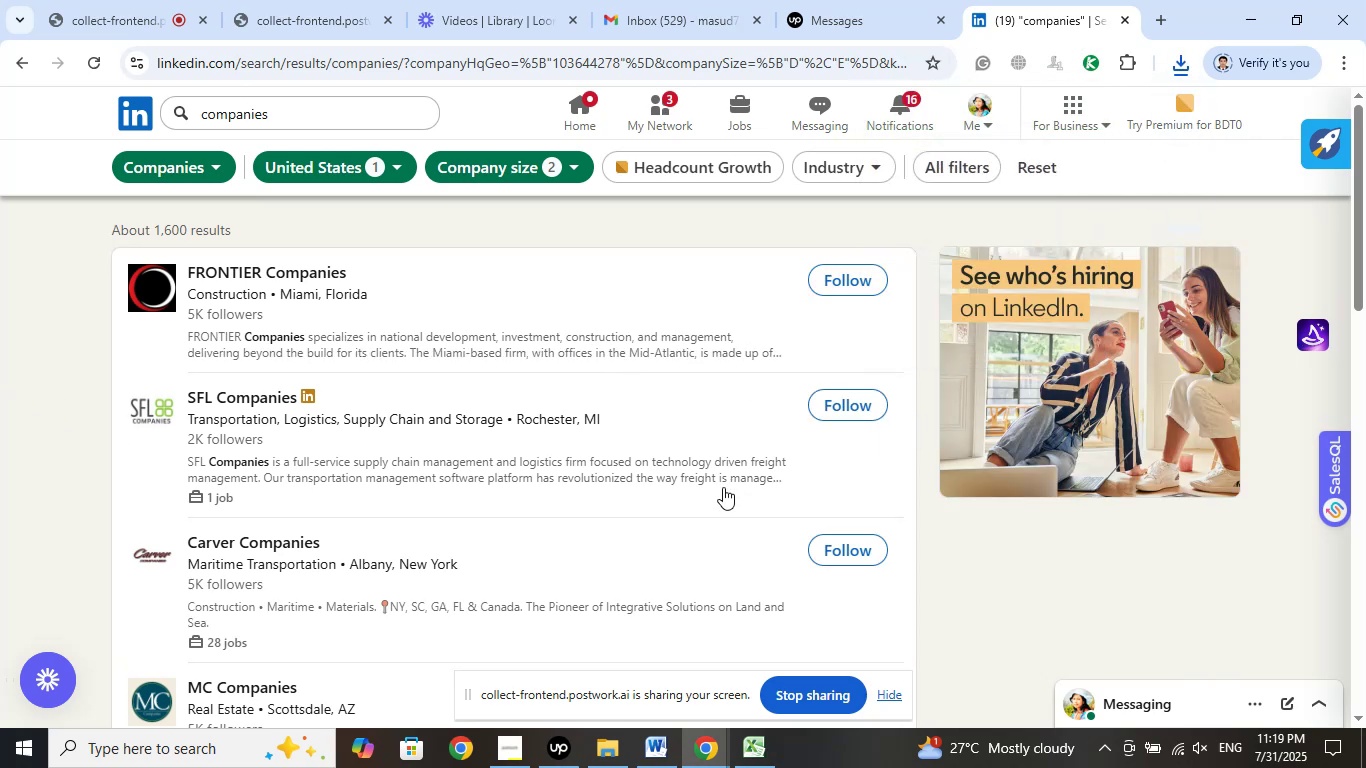 
scroll: coordinate [727, 498], scroll_direction: down, amount: 16.0
 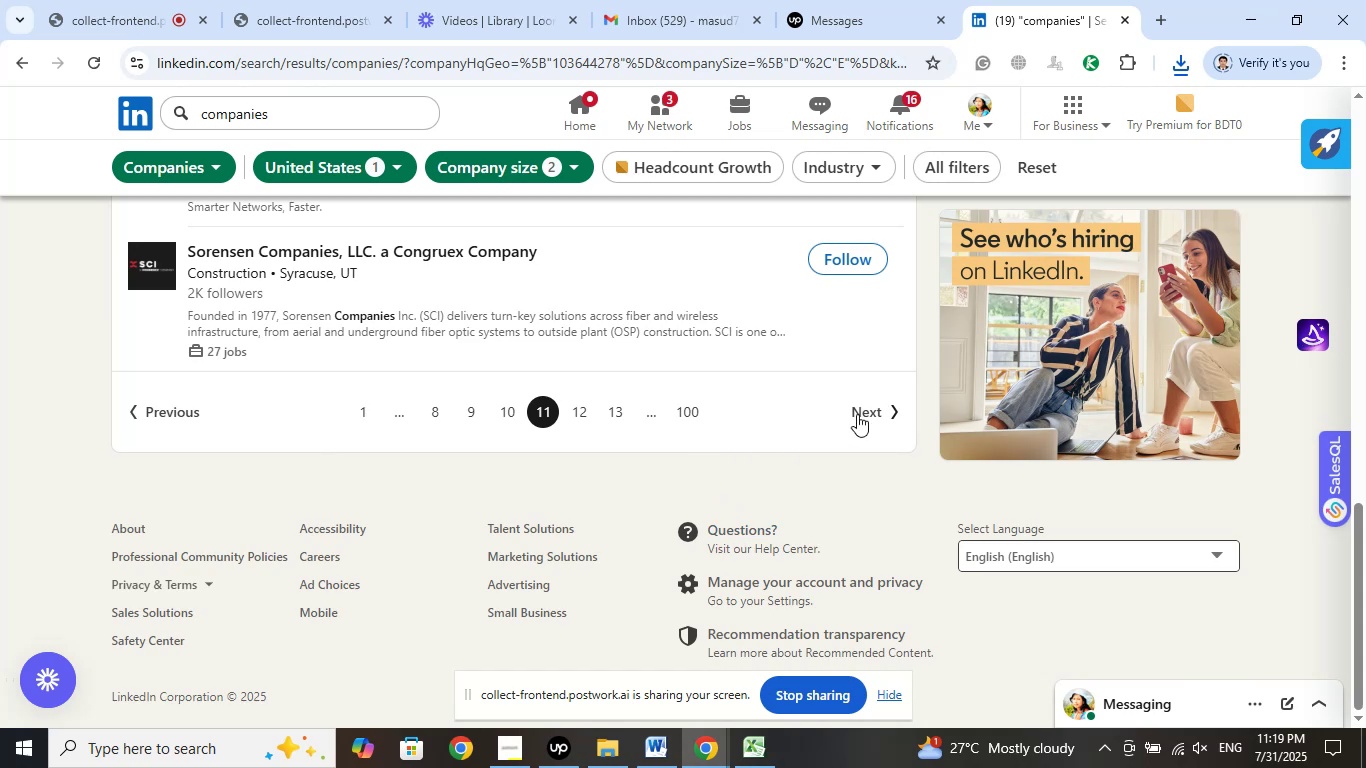 
left_click([865, 401])
 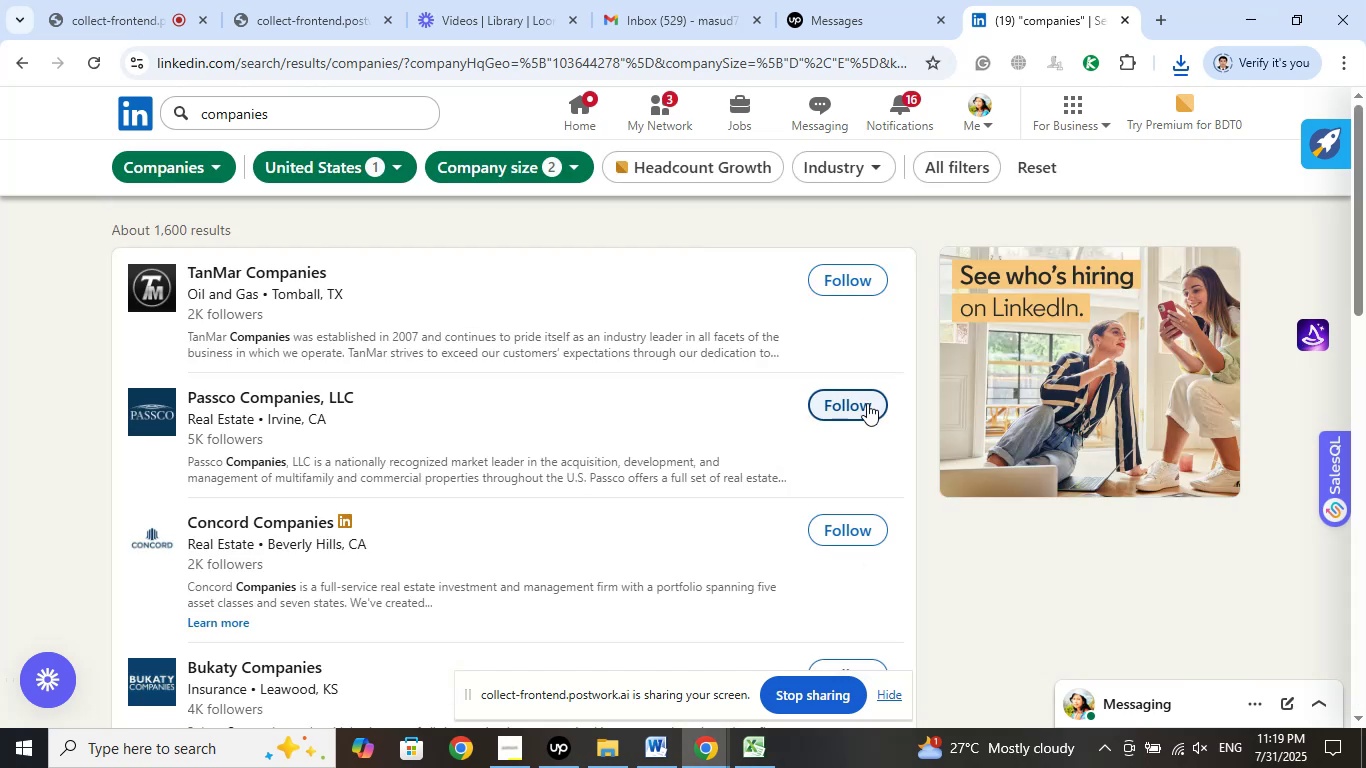 
wait(8.8)
 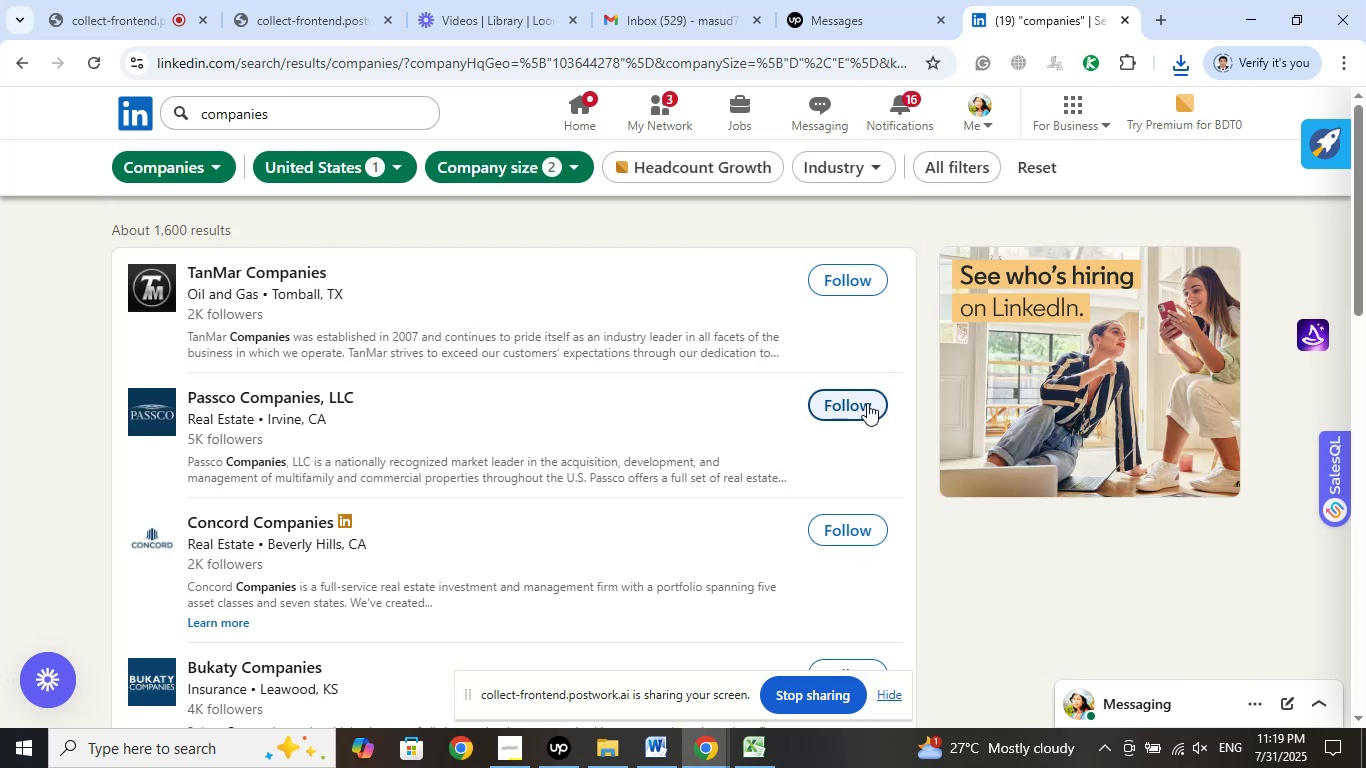 
left_click([1100, 57])
 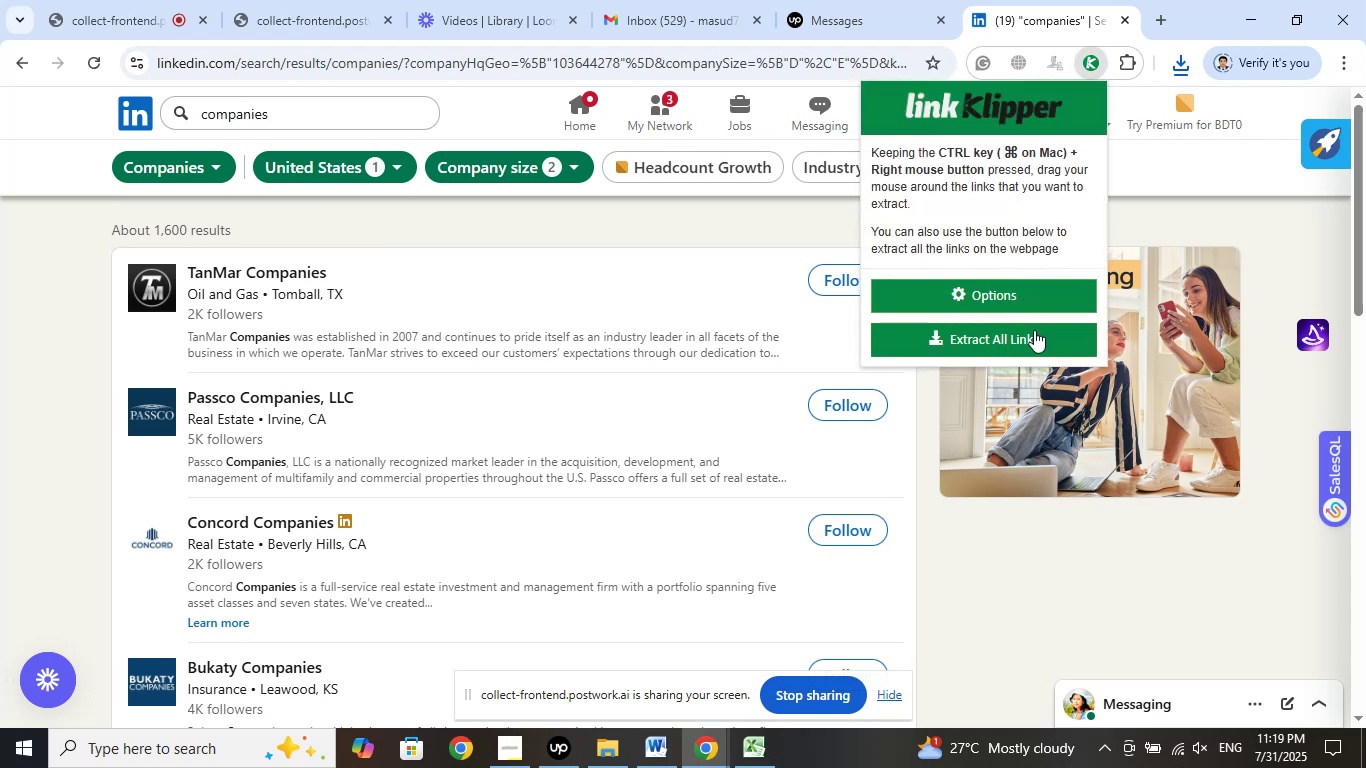 
left_click([1033, 332])
 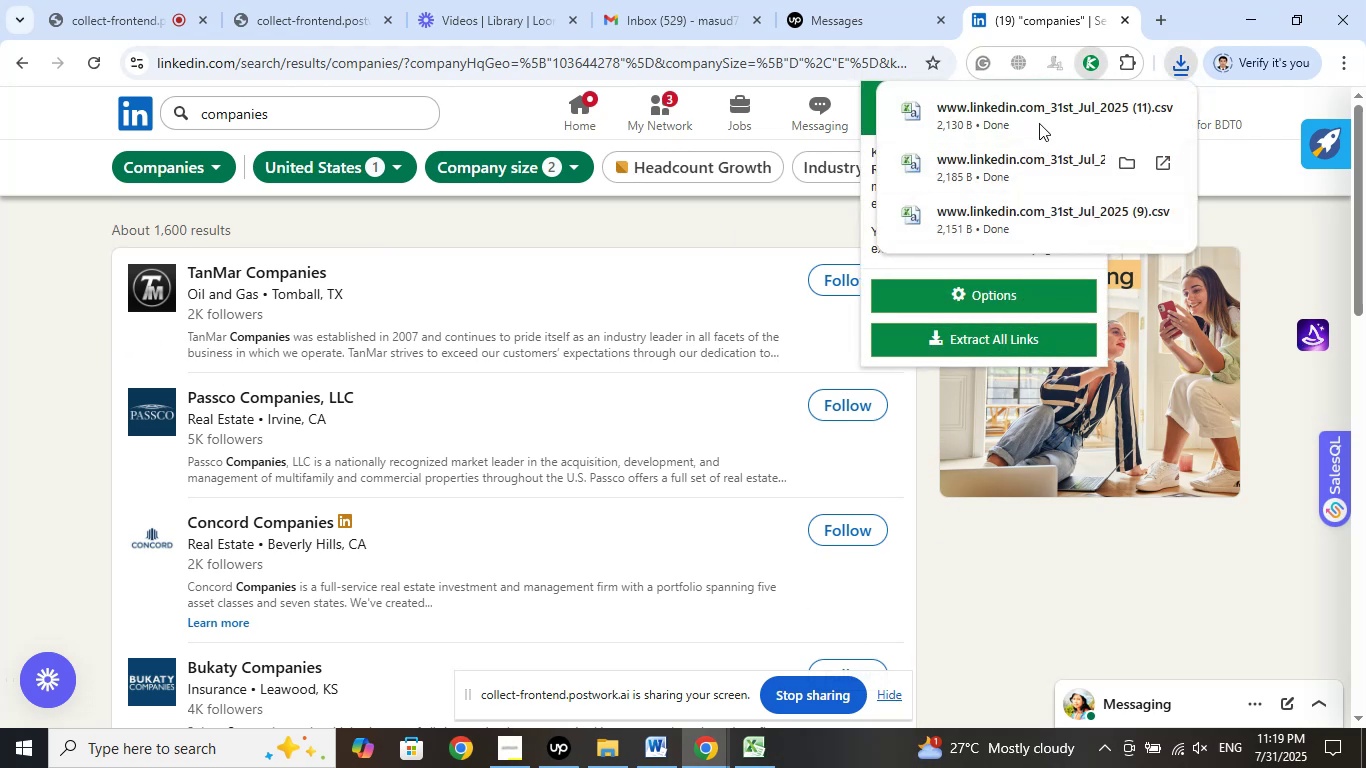 
left_click([1188, 69])
 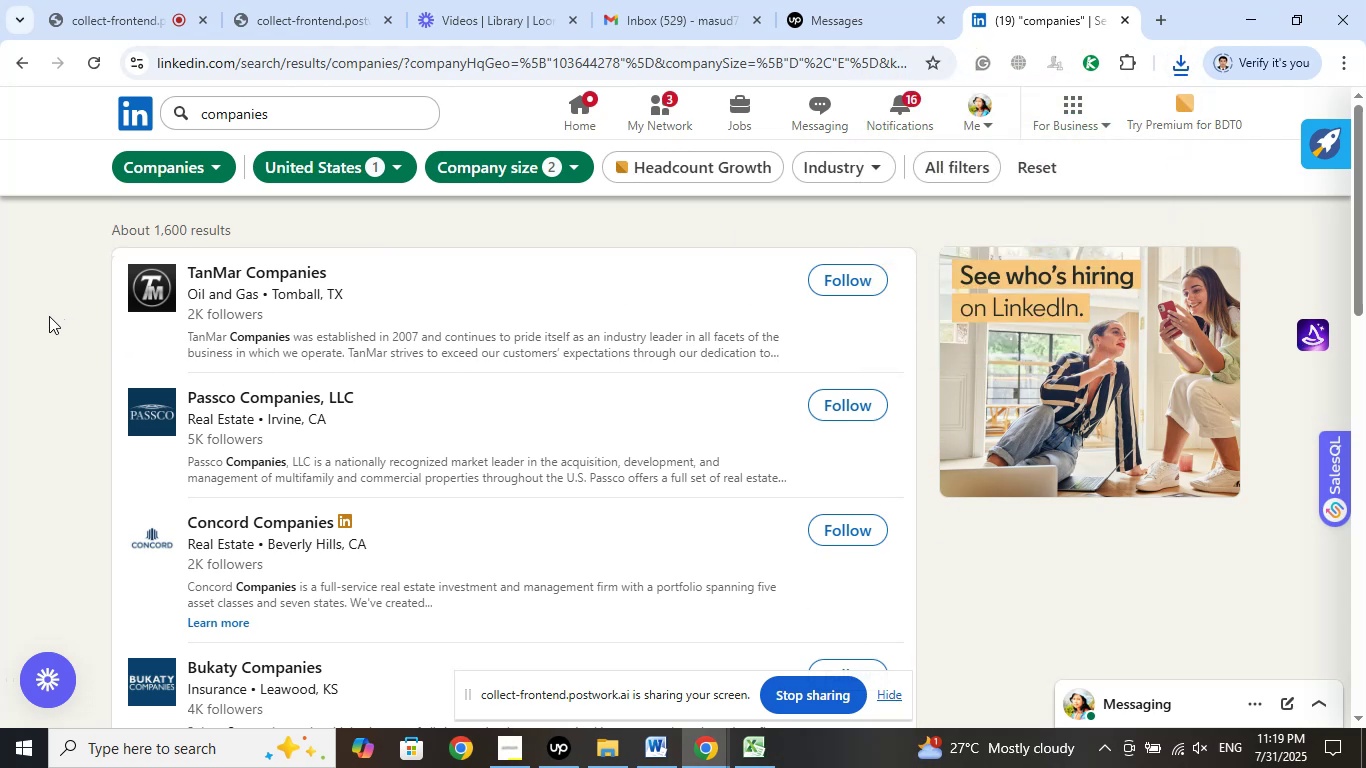 
left_click([44, 318])
 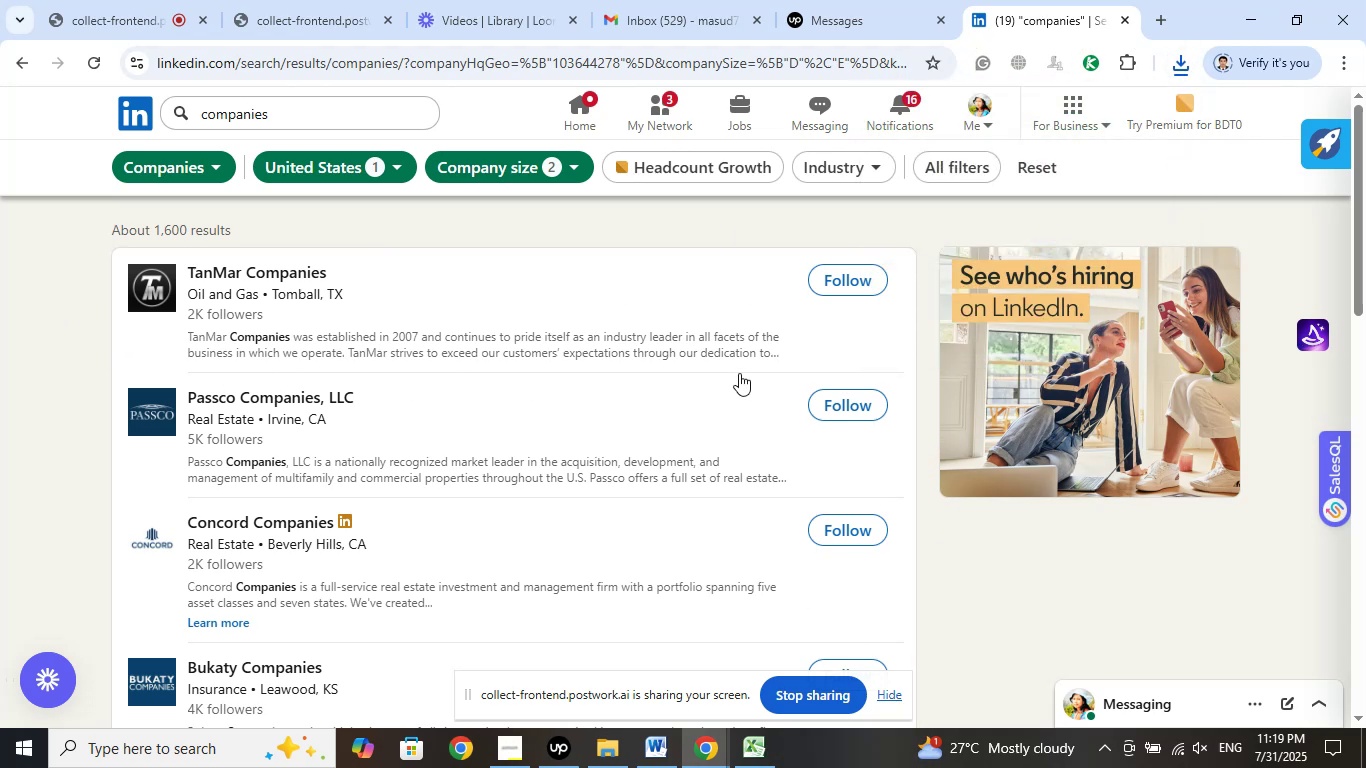 
scroll: coordinate [742, 371], scroll_direction: down, amount: 12.0
 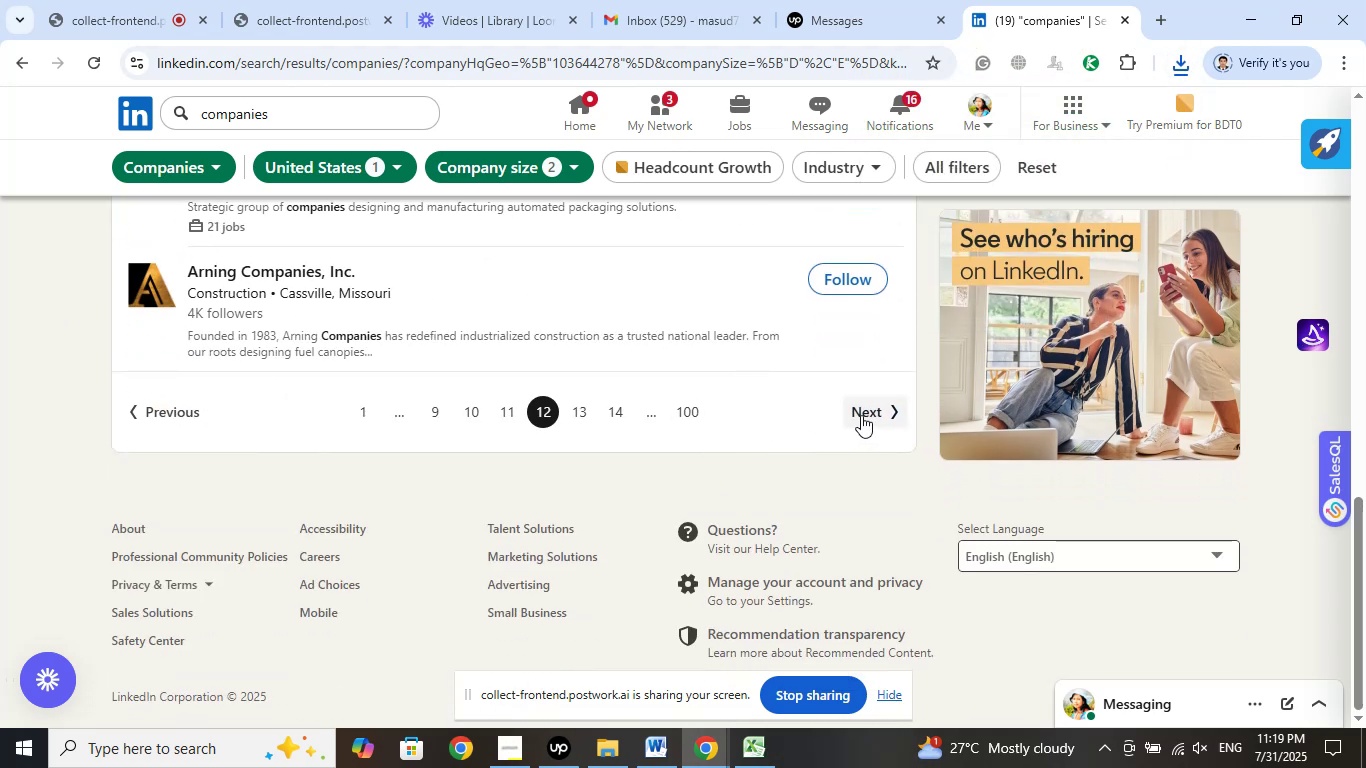 
left_click([863, 411])
 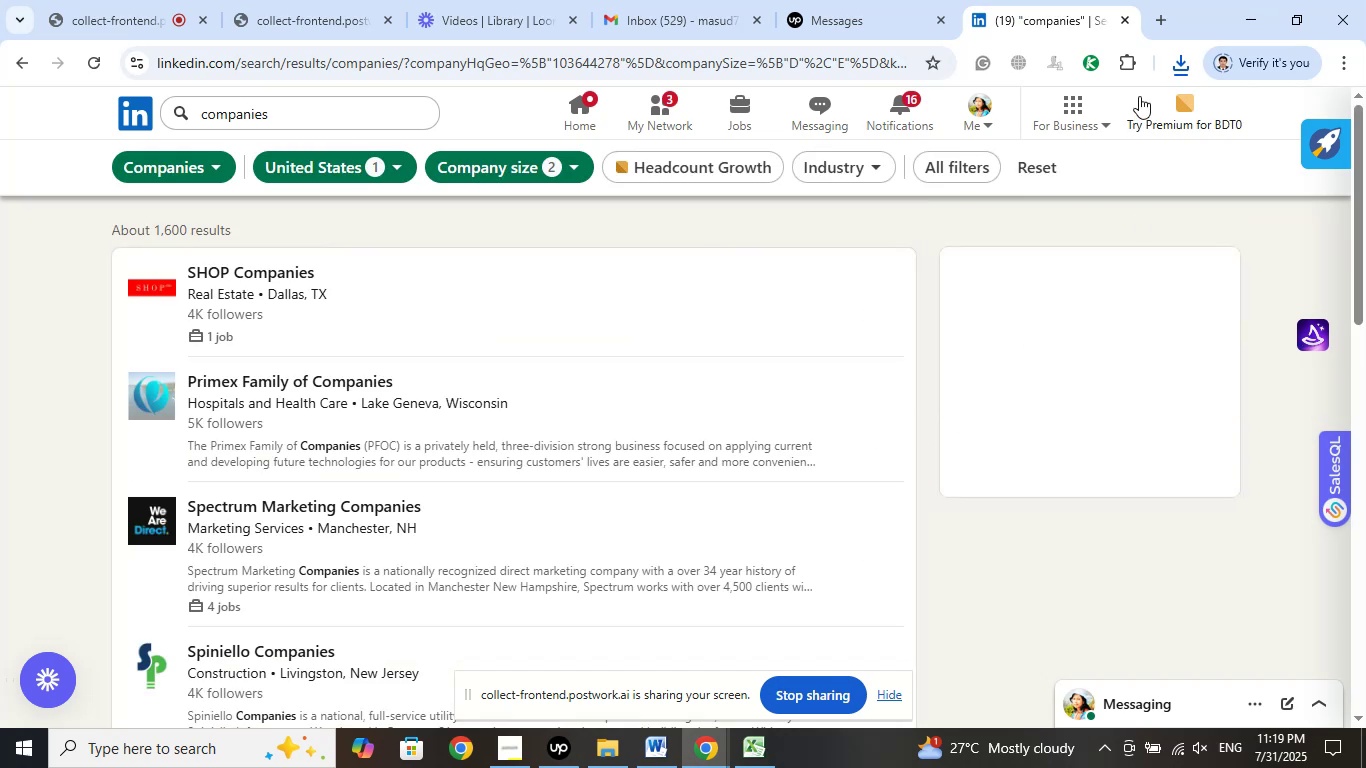 
left_click([1096, 69])
 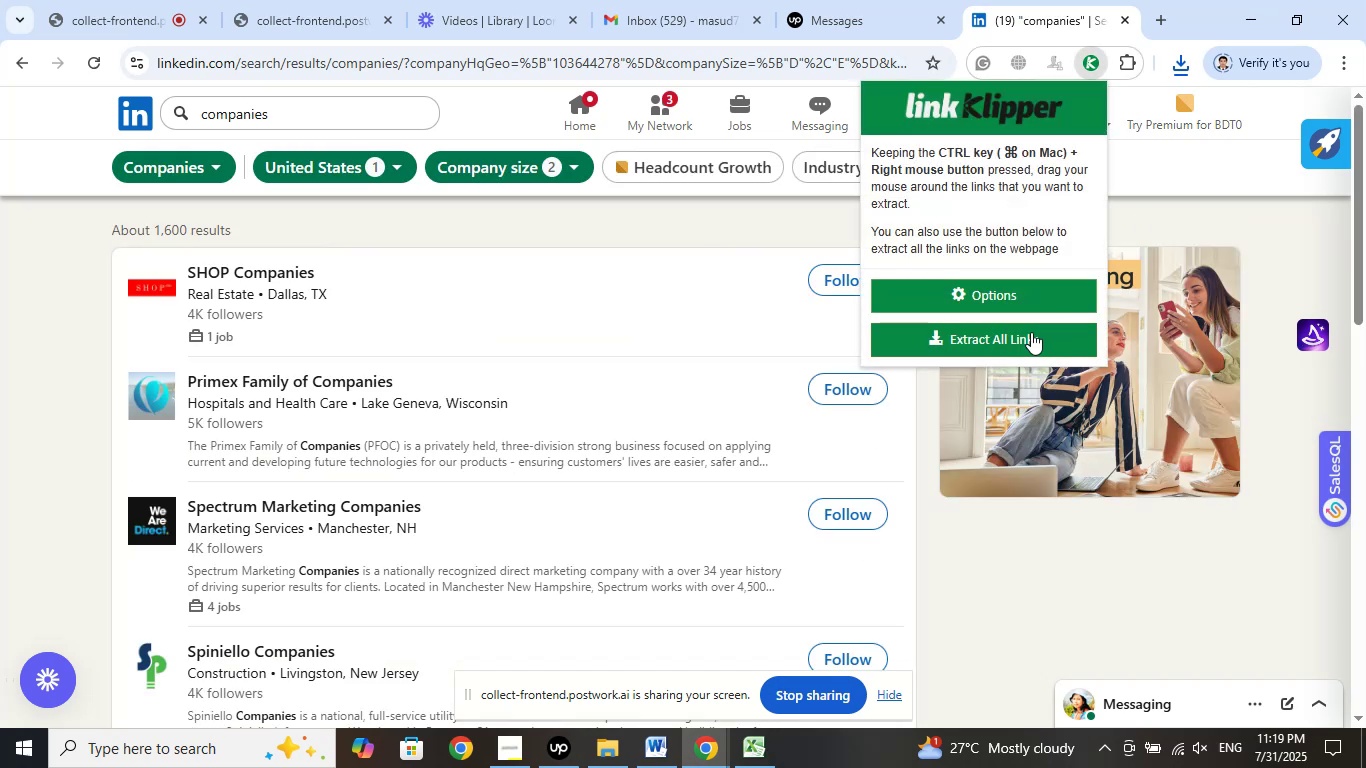 
left_click([1029, 336])
 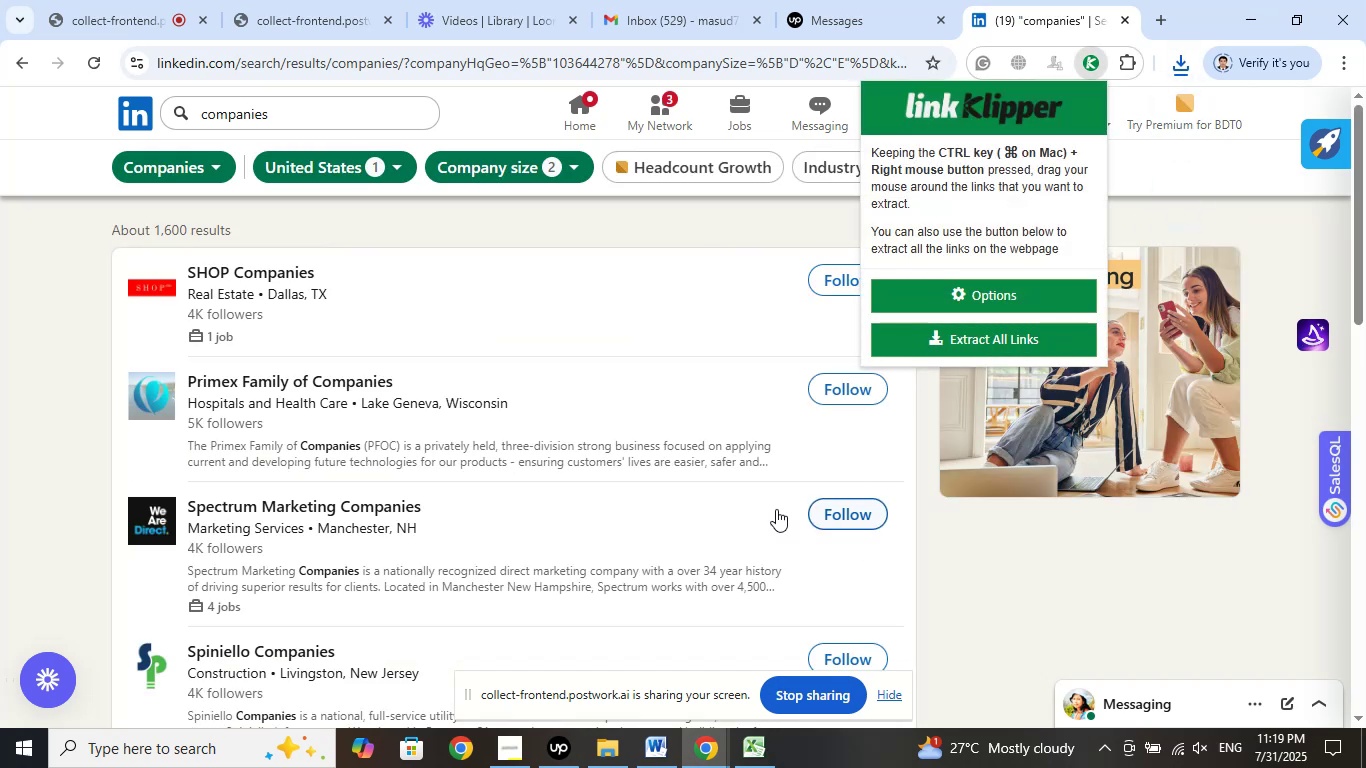 
scroll: coordinate [588, 469], scroll_direction: down, amount: 15.0
 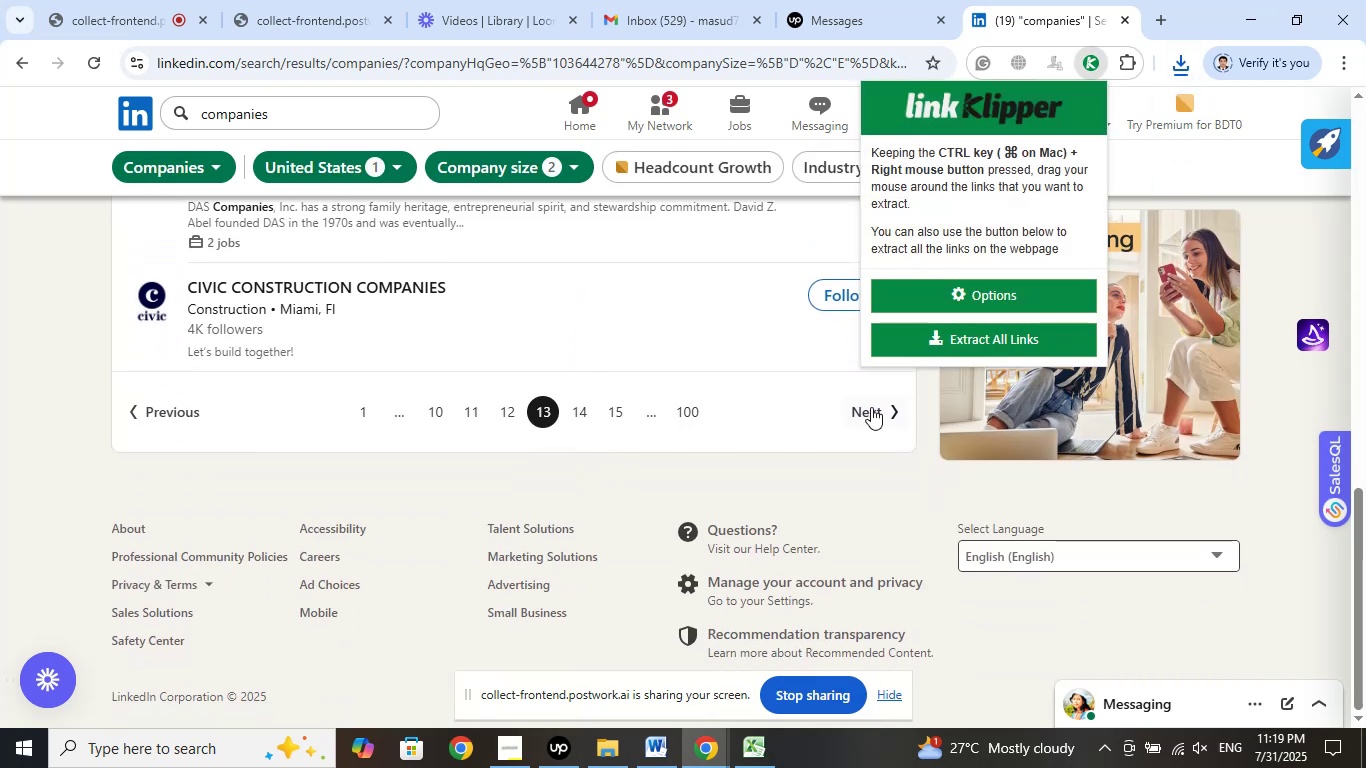 
left_click([871, 407])
 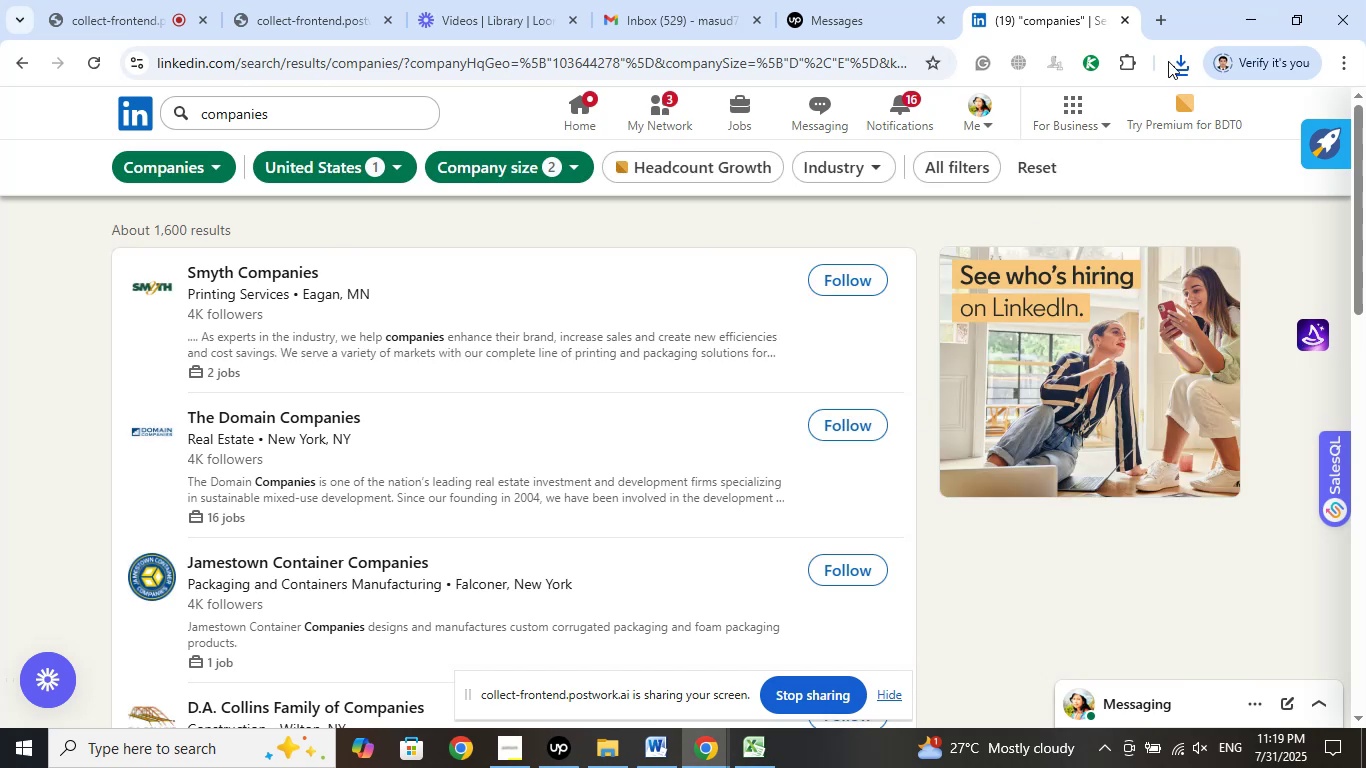 
wait(5.14)
 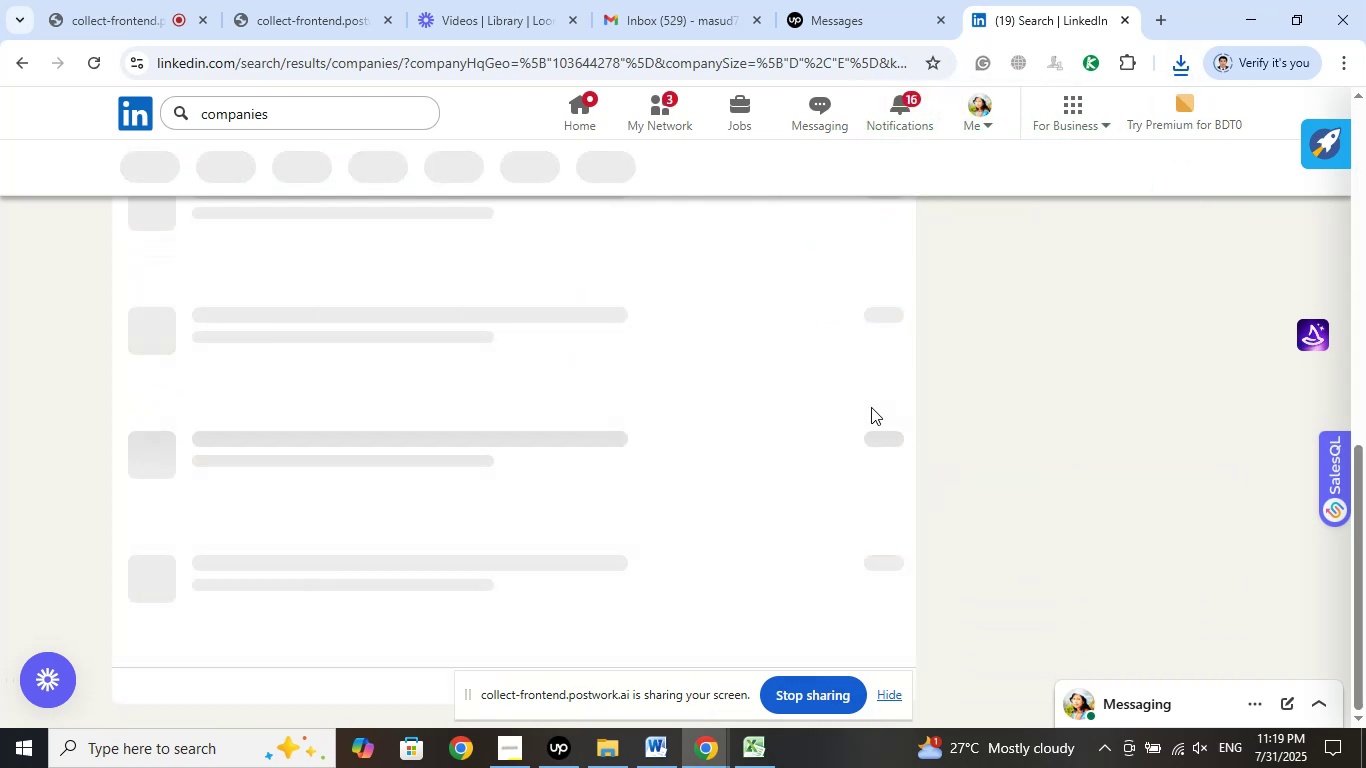 
left_click([1088, 68])
 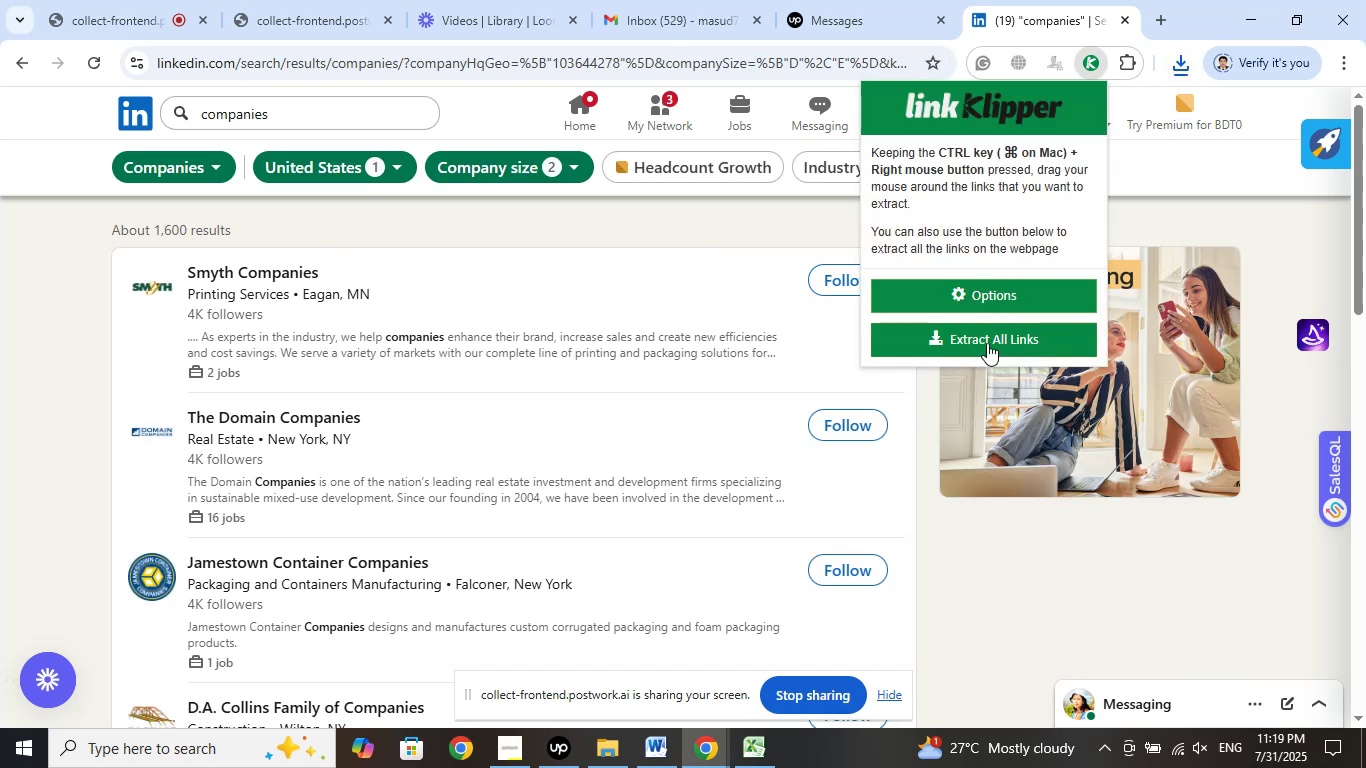 
left_click([987, 343])
 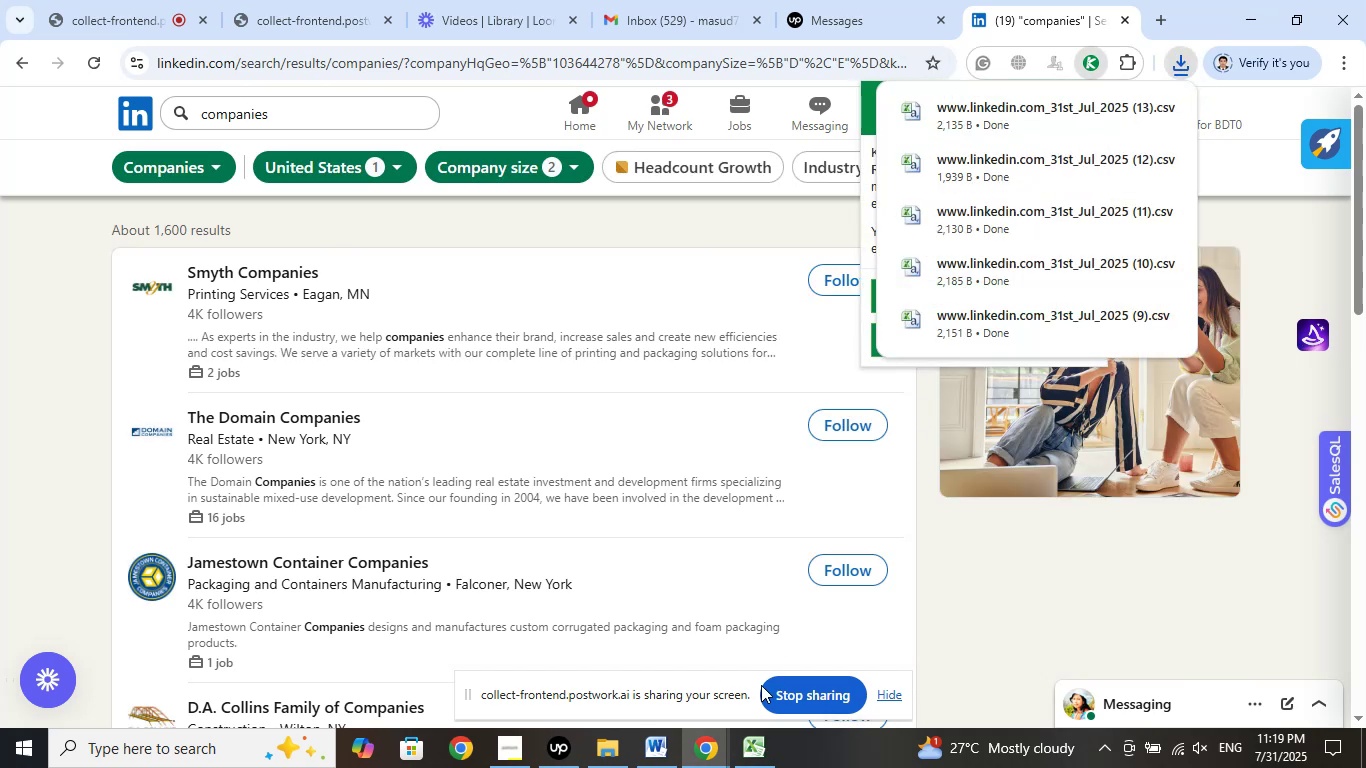 
scroll: coordinate [763, 522], scroll_direction: down, amount: 13.0
 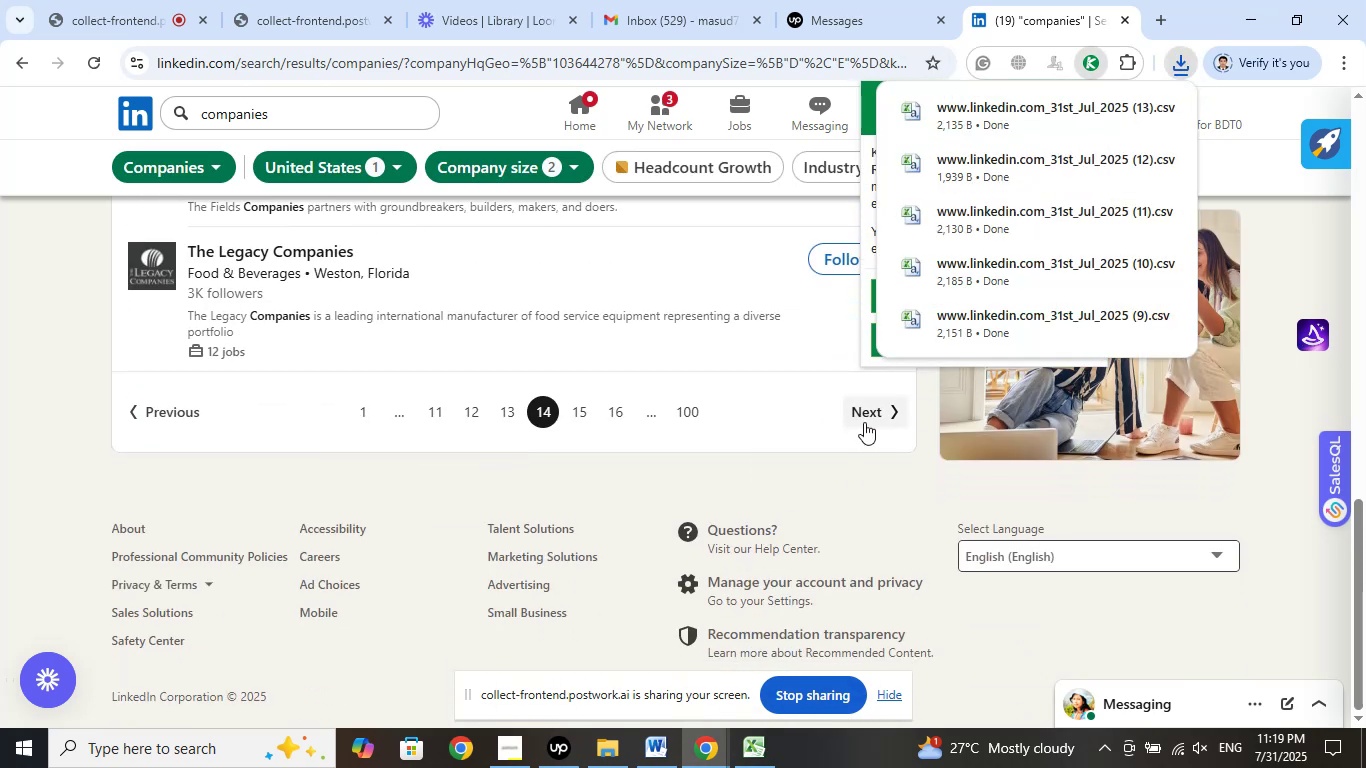 
left_click([864, 422])
 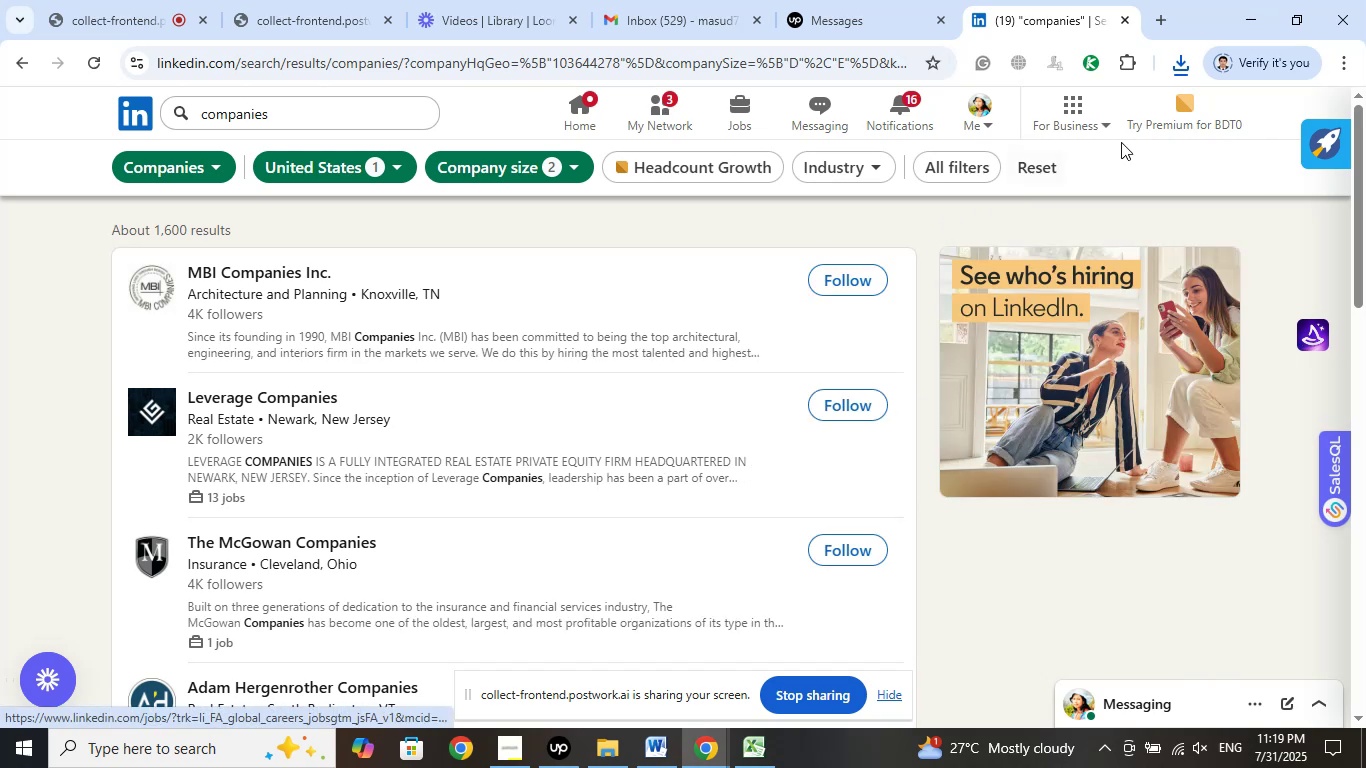 
wait(5.1)
 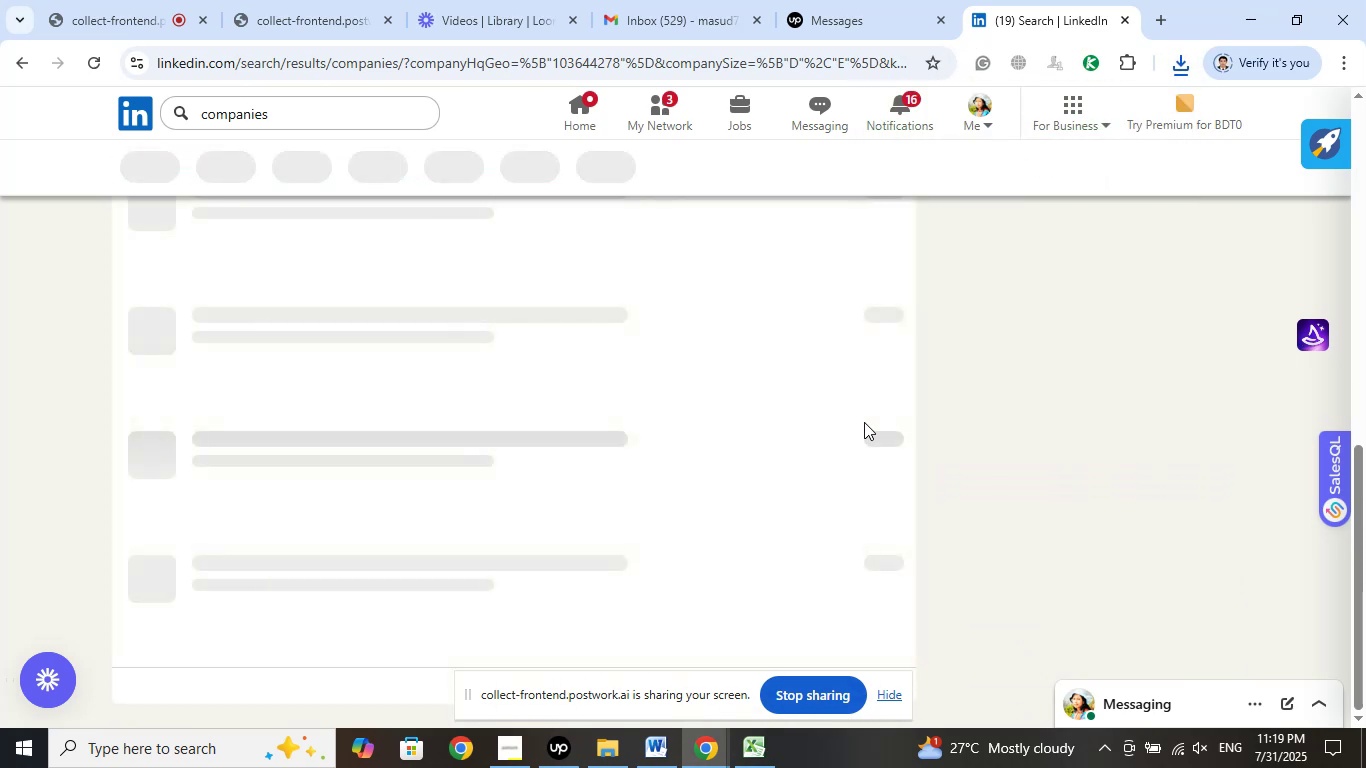 
left_click([1089, 58])
 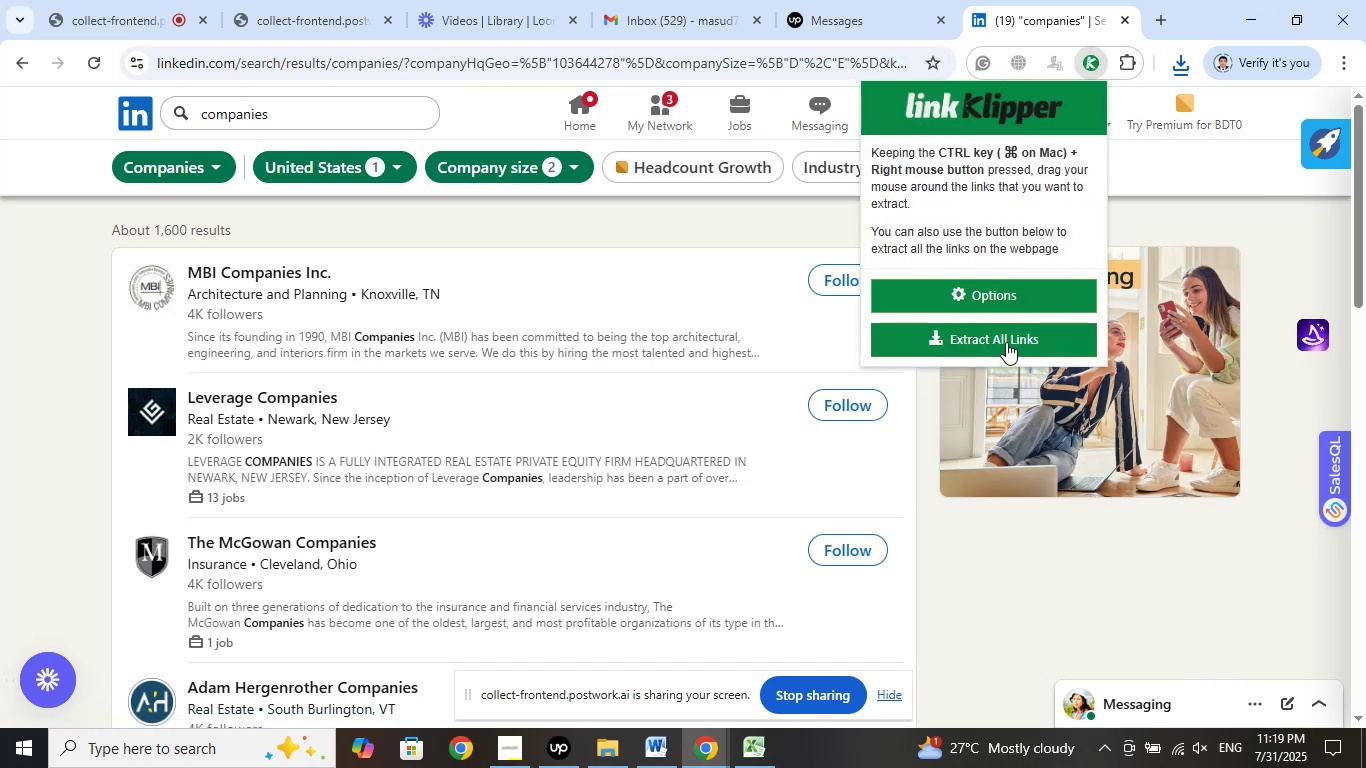 
left_click([1006, 342])
 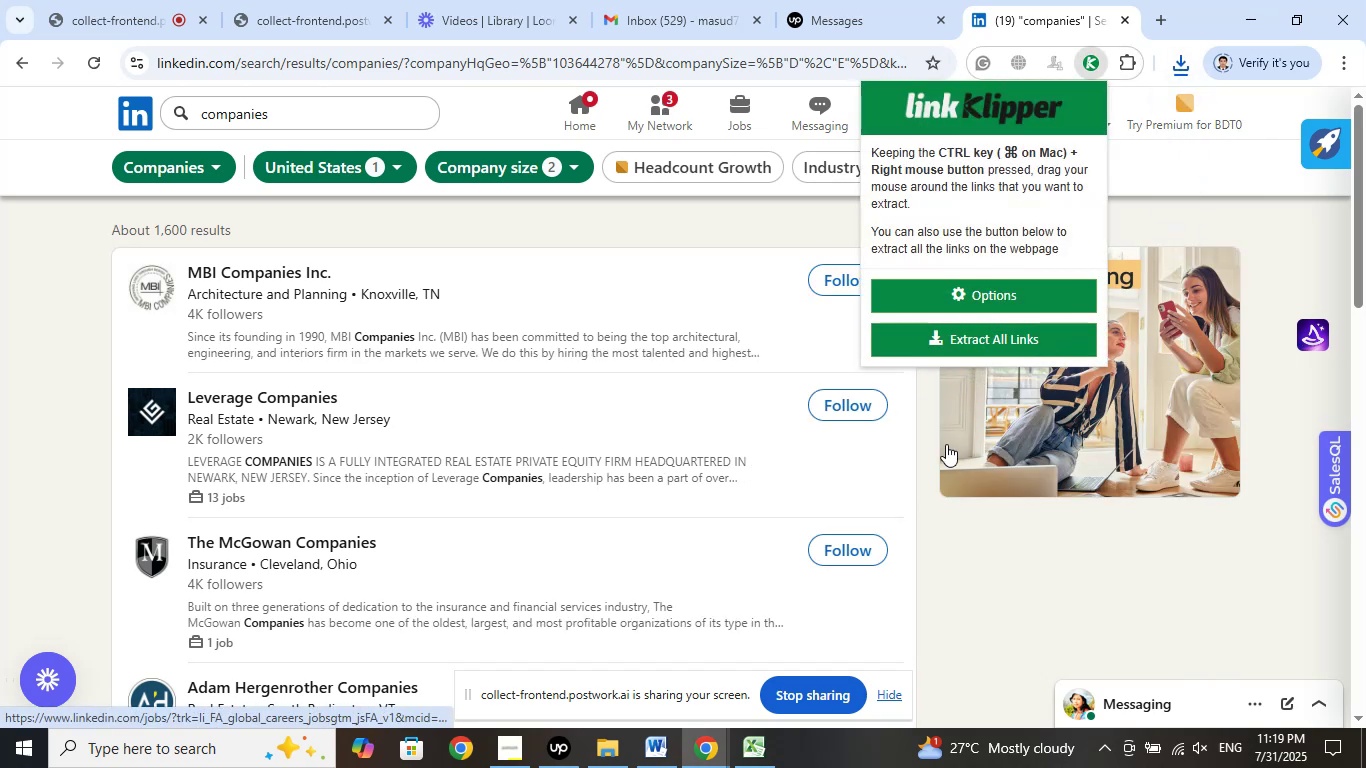 
scroll: coordinate [793, 452], scroll_direction: down, amount: 16.0
 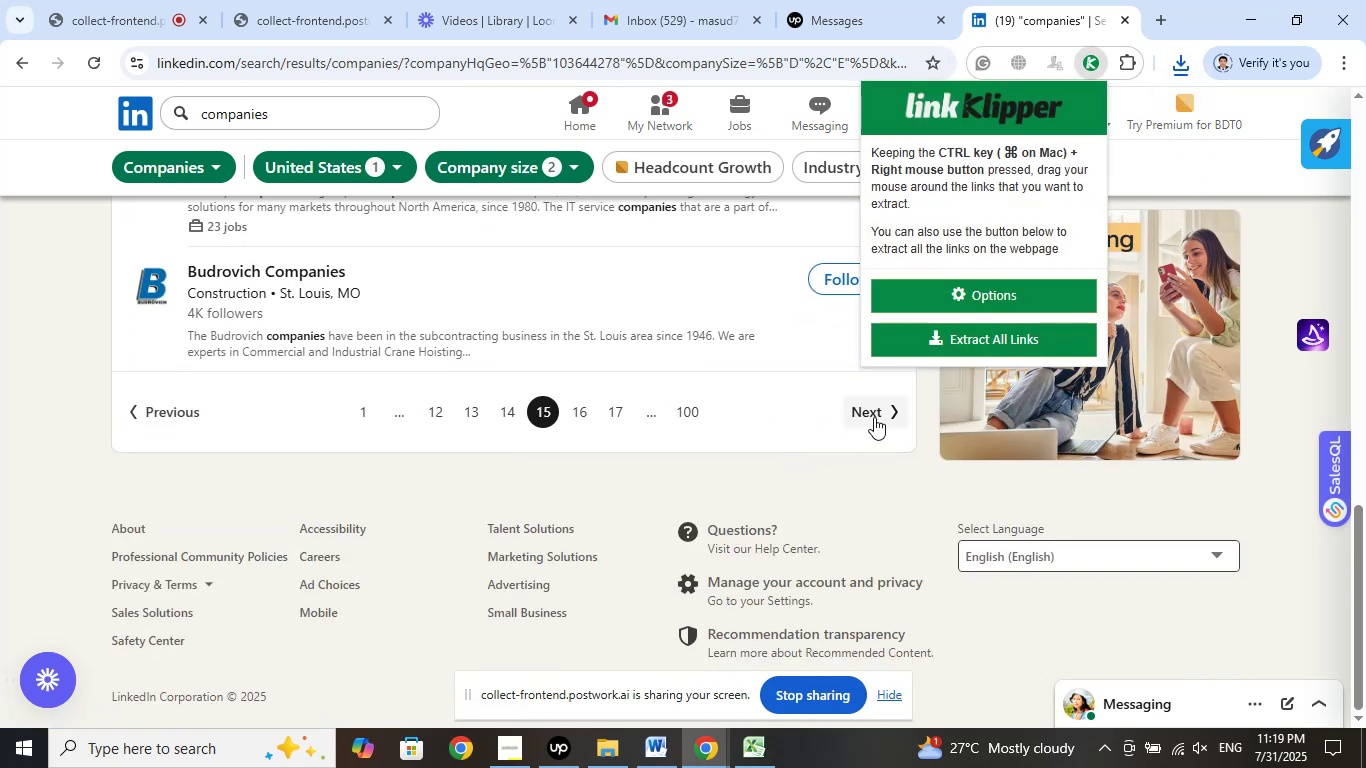 
left_click([874, 417])
 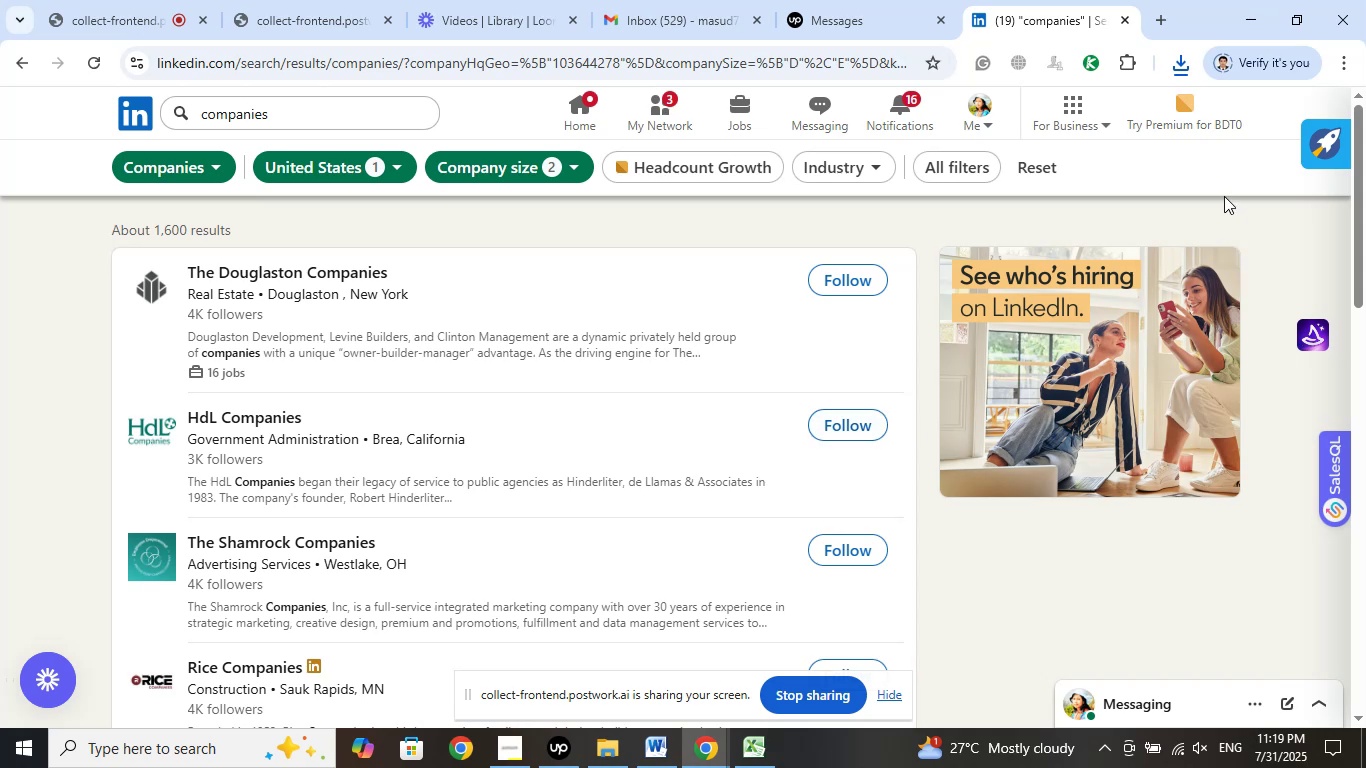 
left_click([1092, 61])
 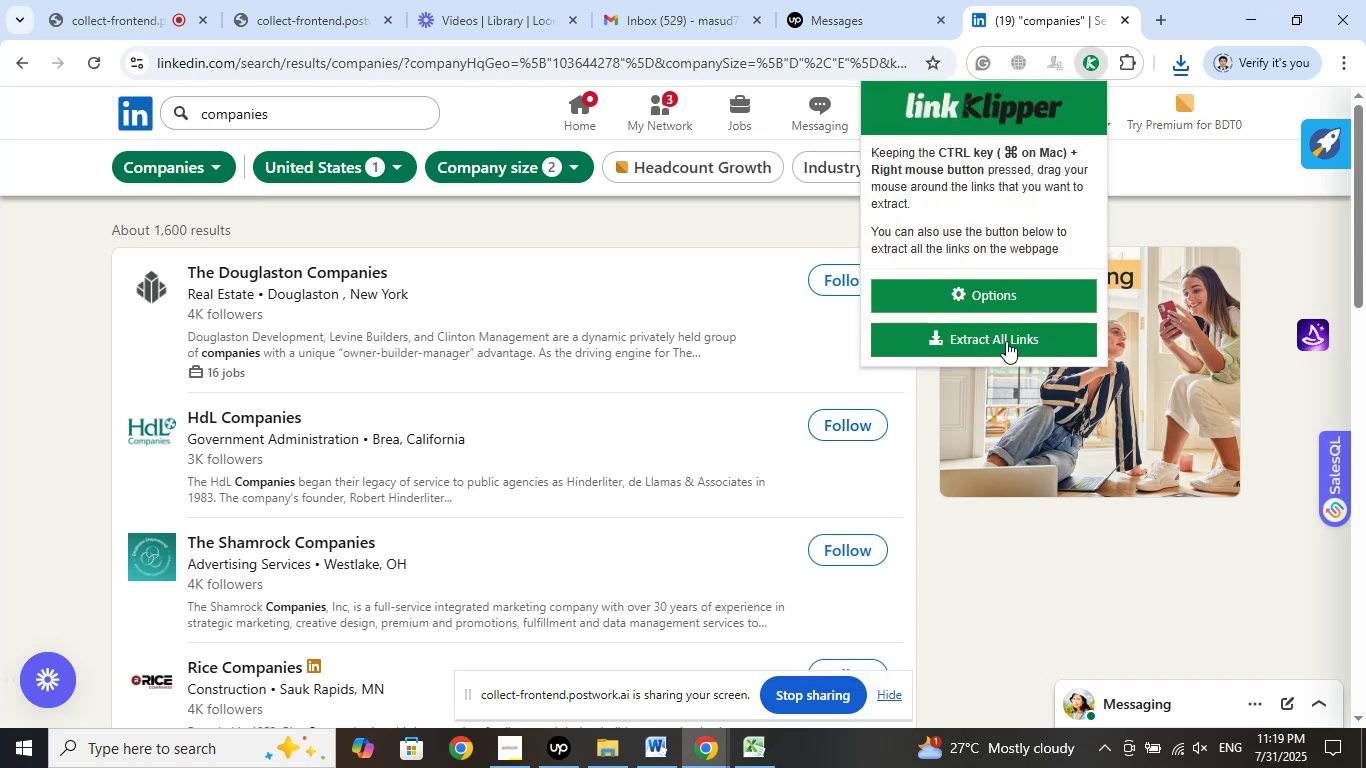 
left_click([1006, 341])
 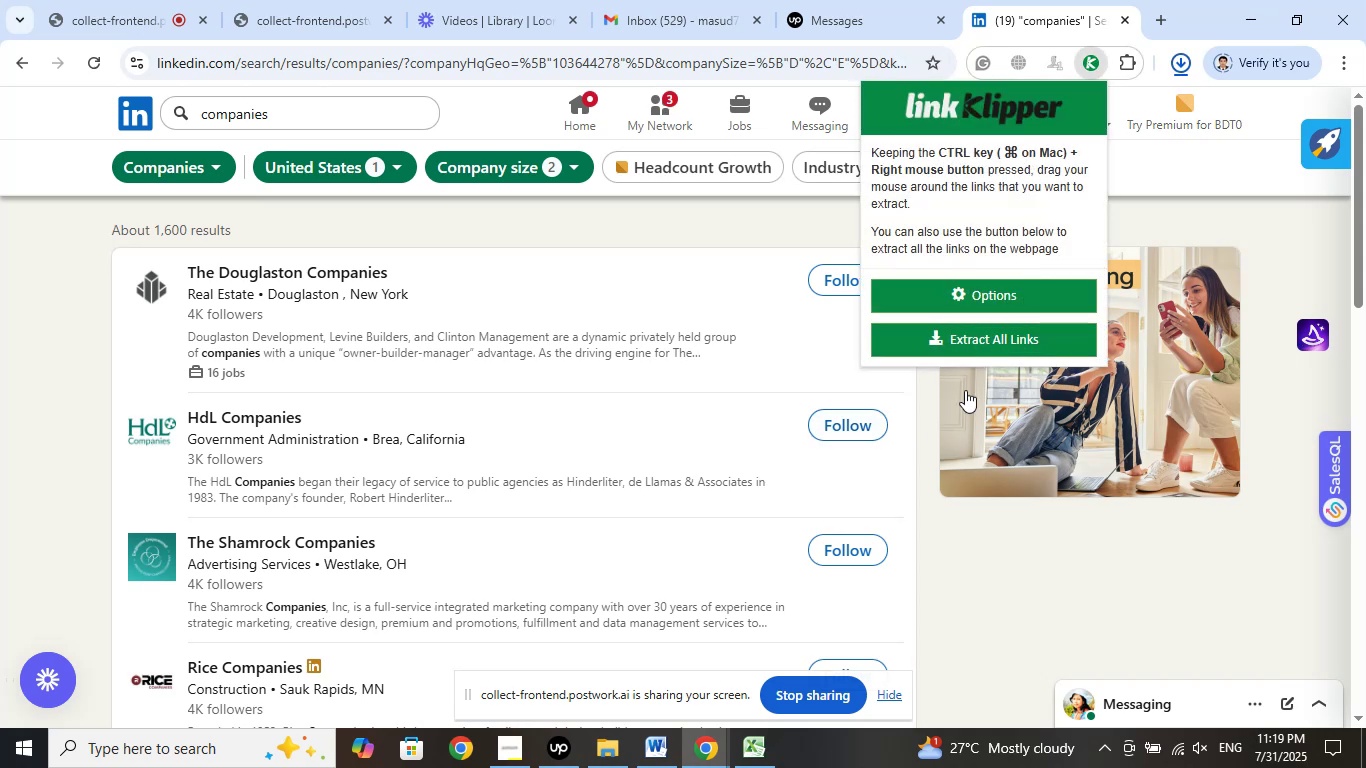 
mouse_move([931, 414])
 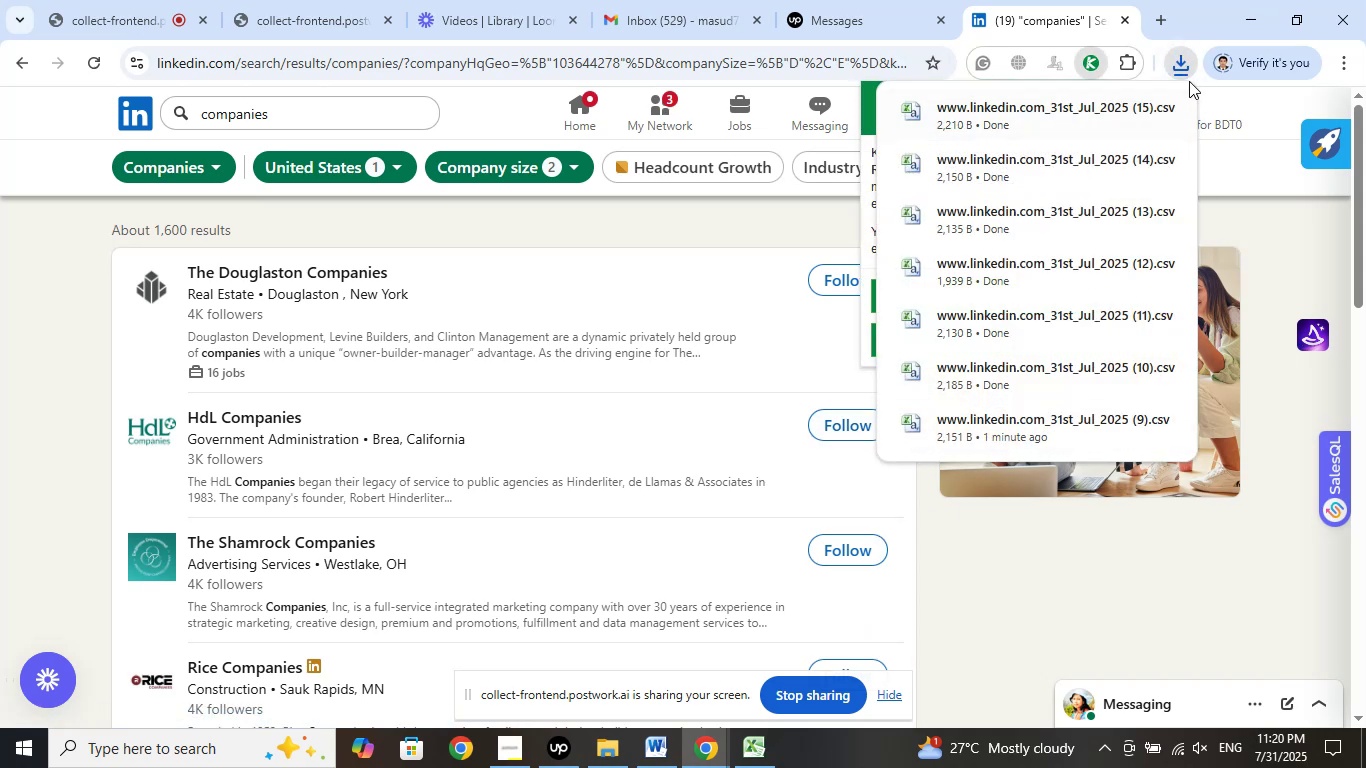 
left_click([1186, 77])
 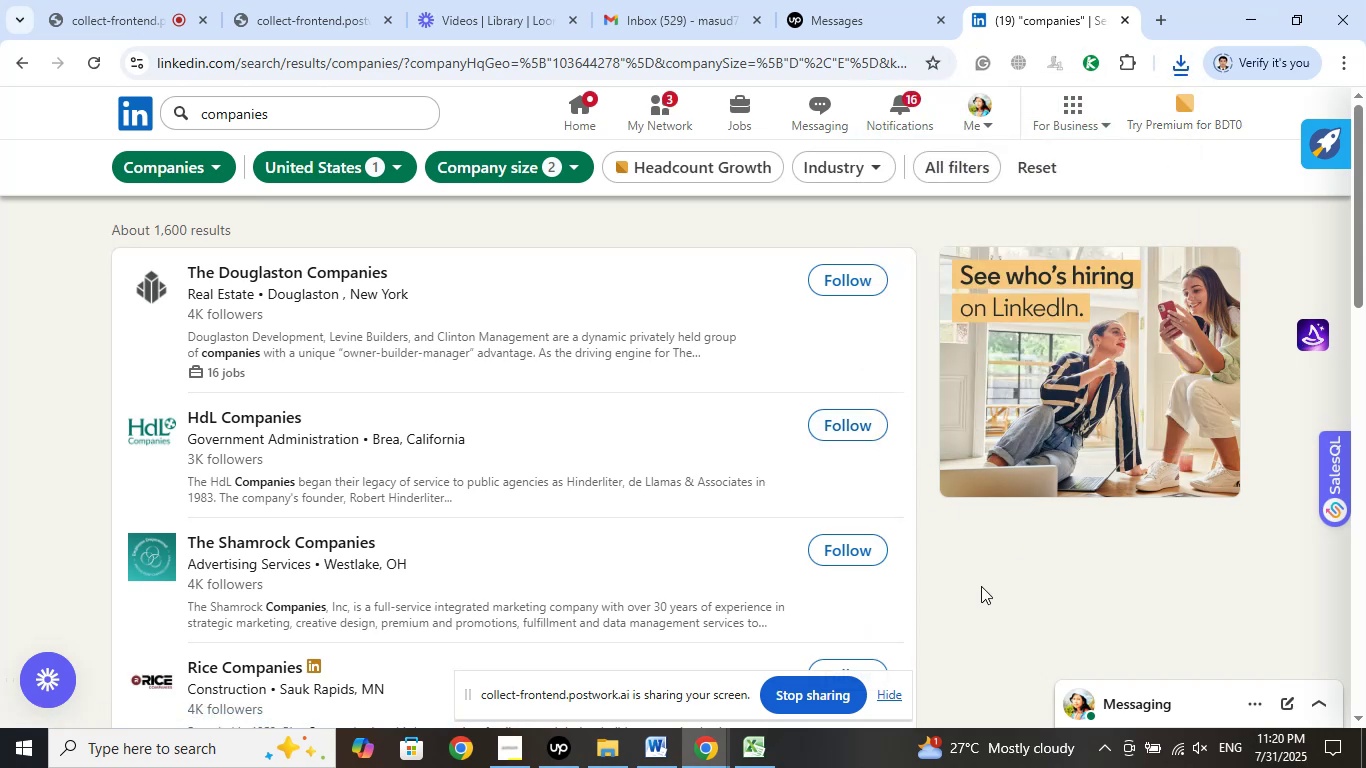 
scroll: coordinate [951, 518], scroll_direction: down, amount: 14.0
 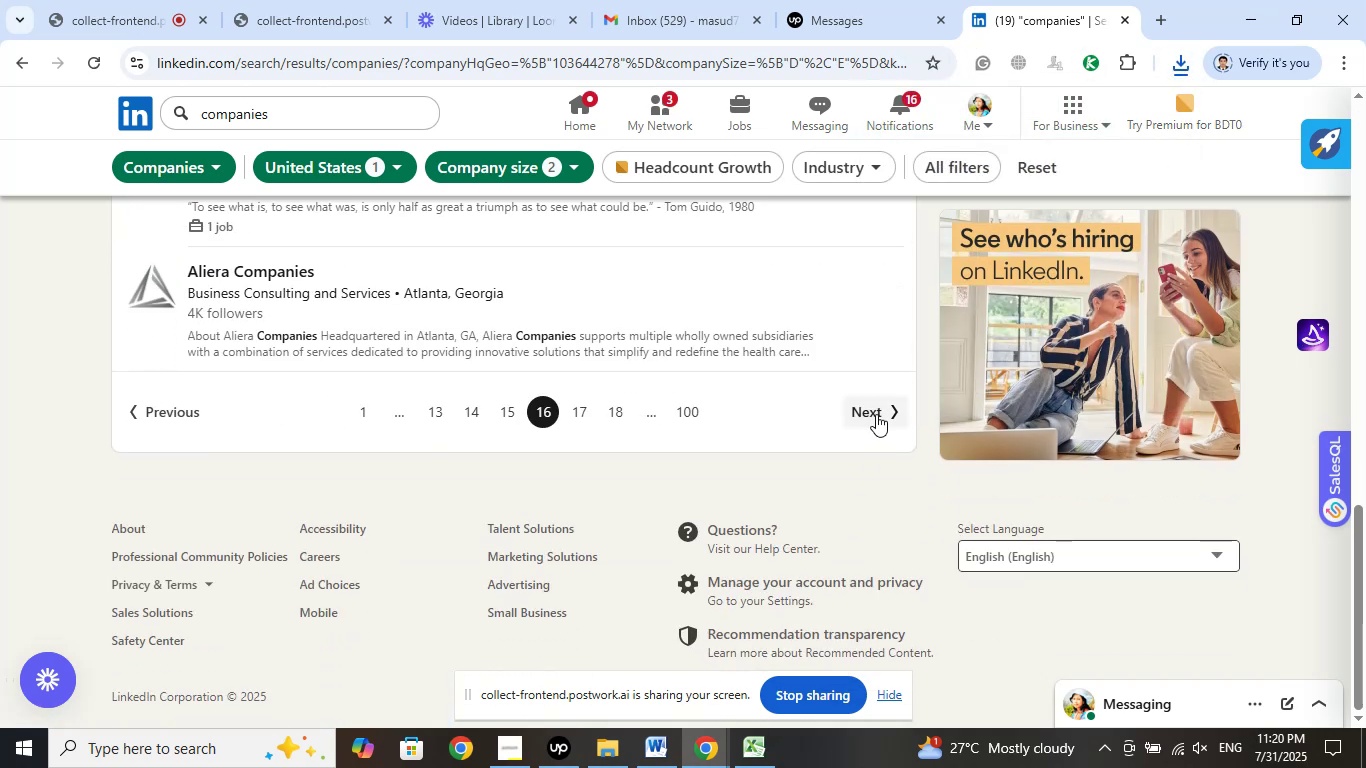 
left_click([876, 414])
 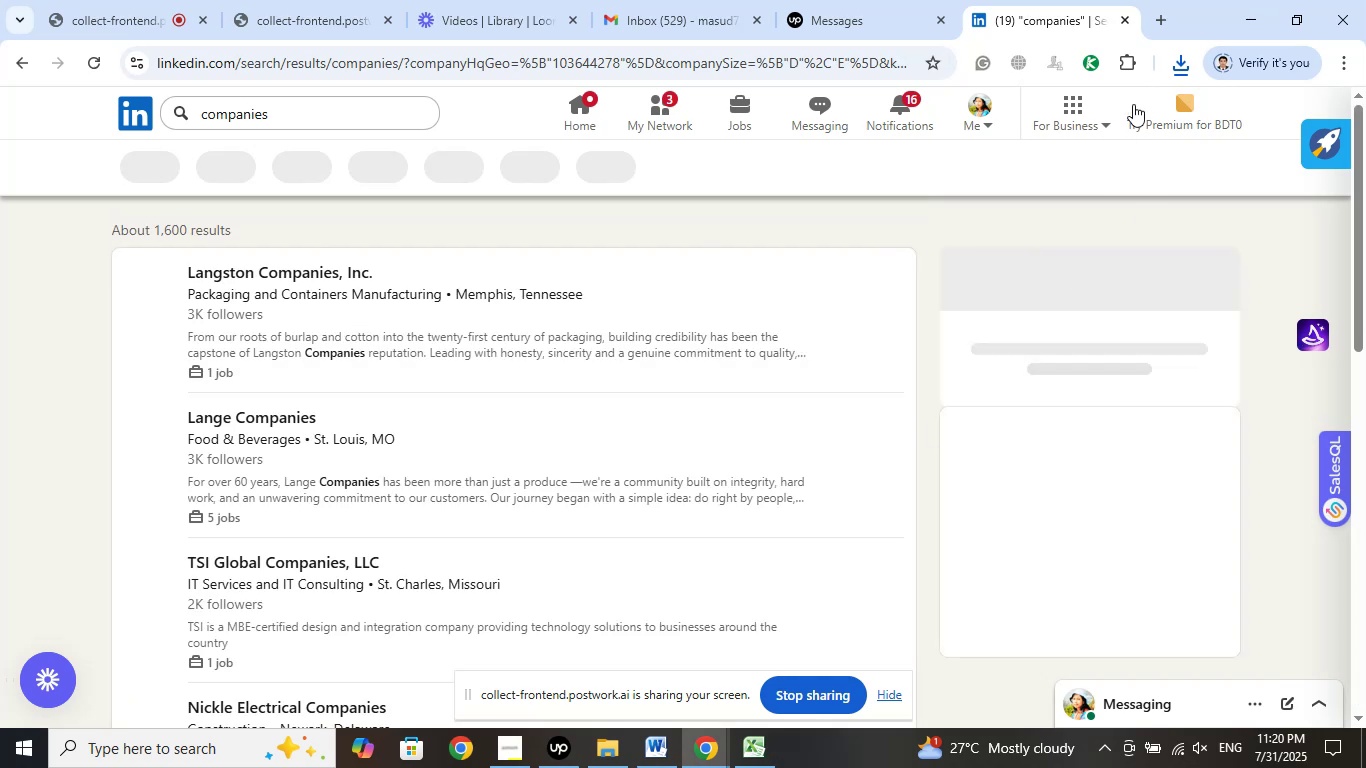 
left_click([1090, 65])
 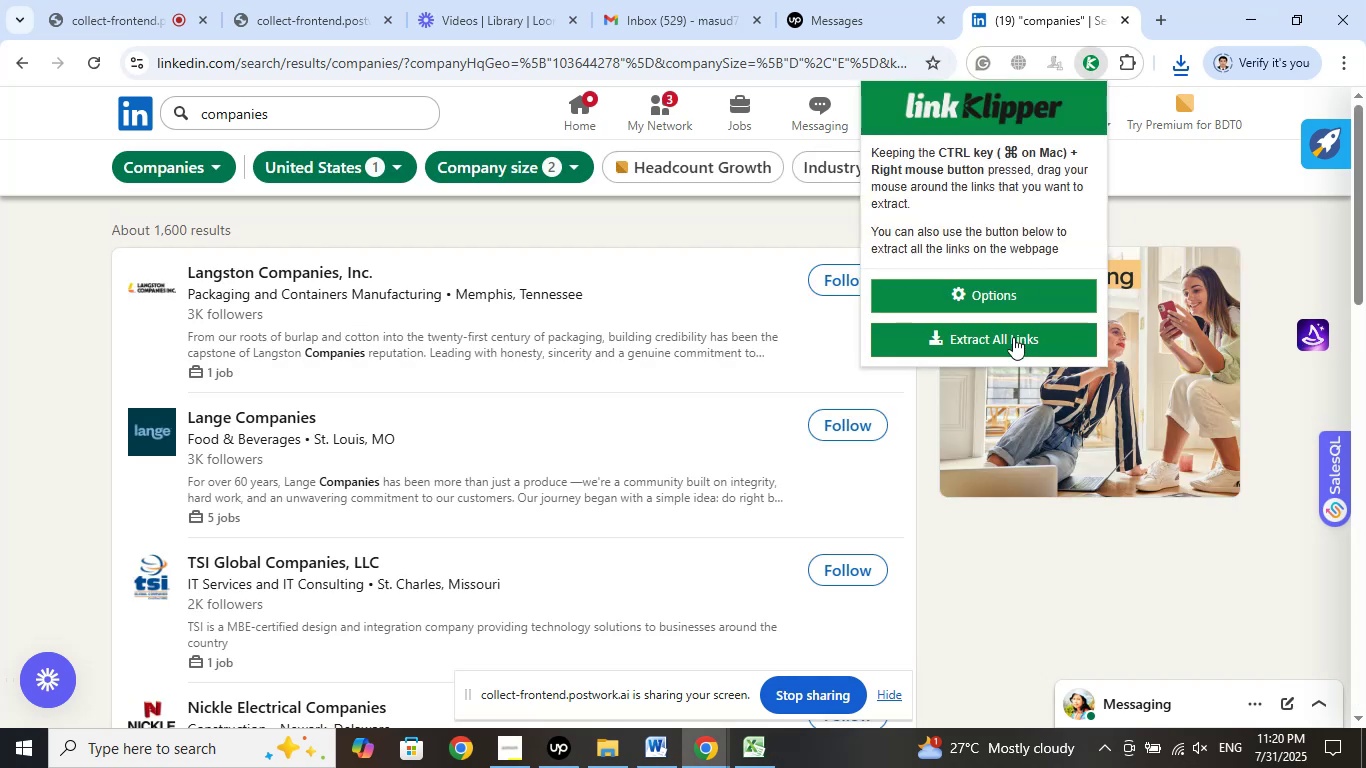 
left_click([1012, 338])
 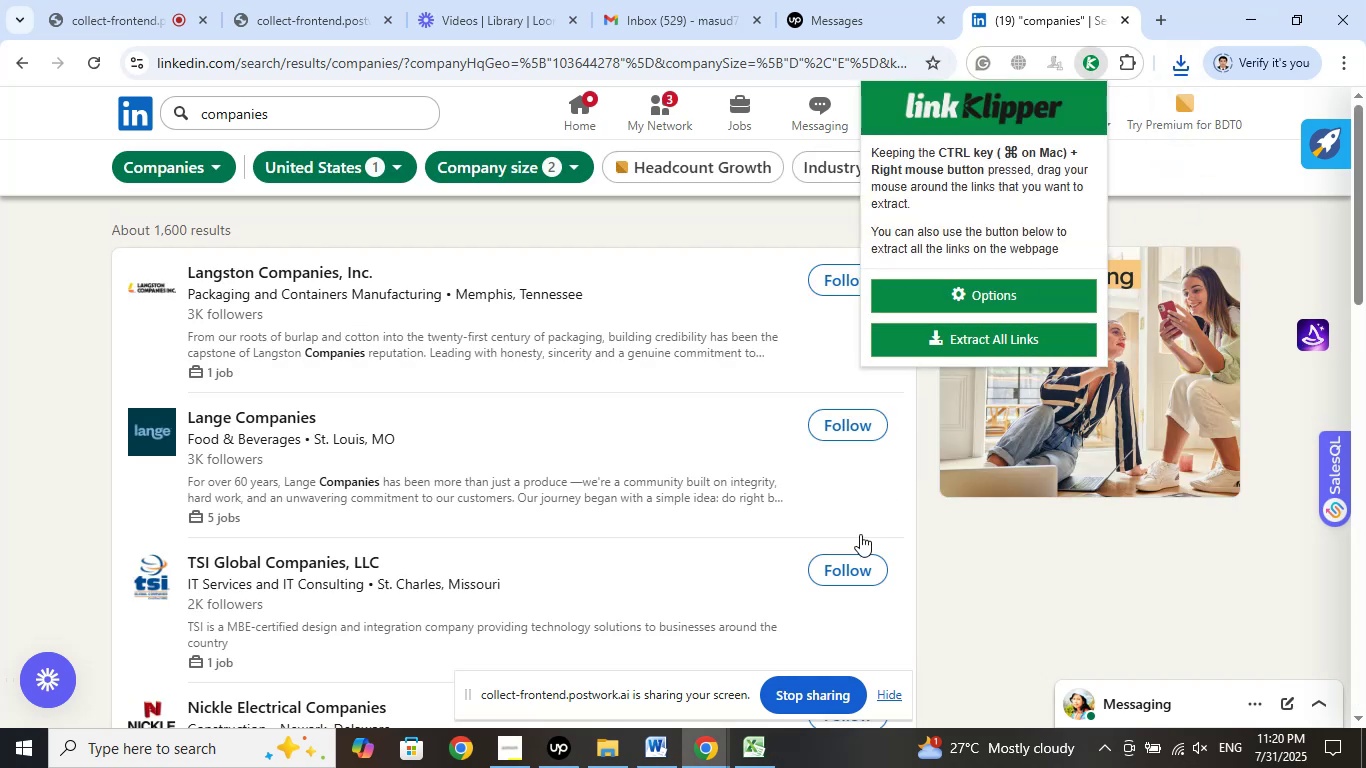 
scroll: coordinate [882, 423], scroll_direction: down, amount: 16.0
 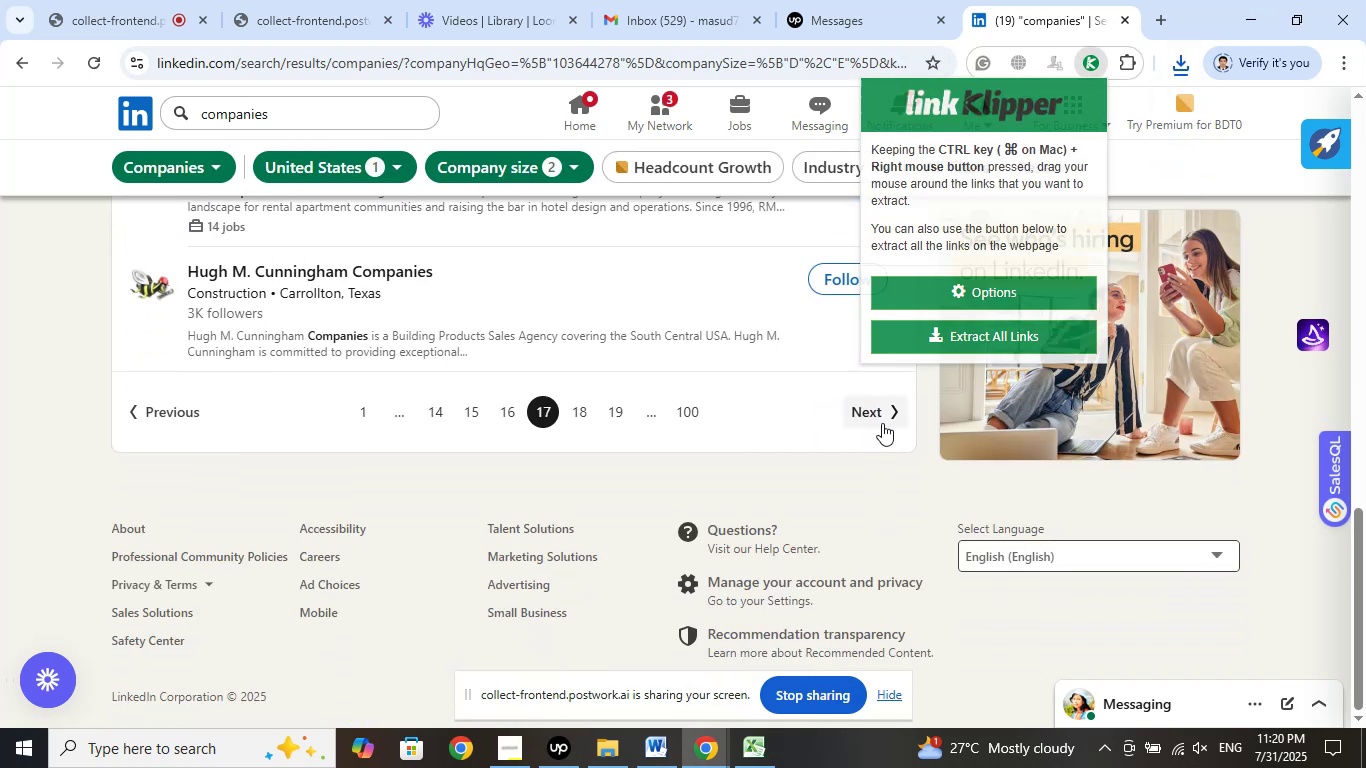 
left_click([882, 423])
 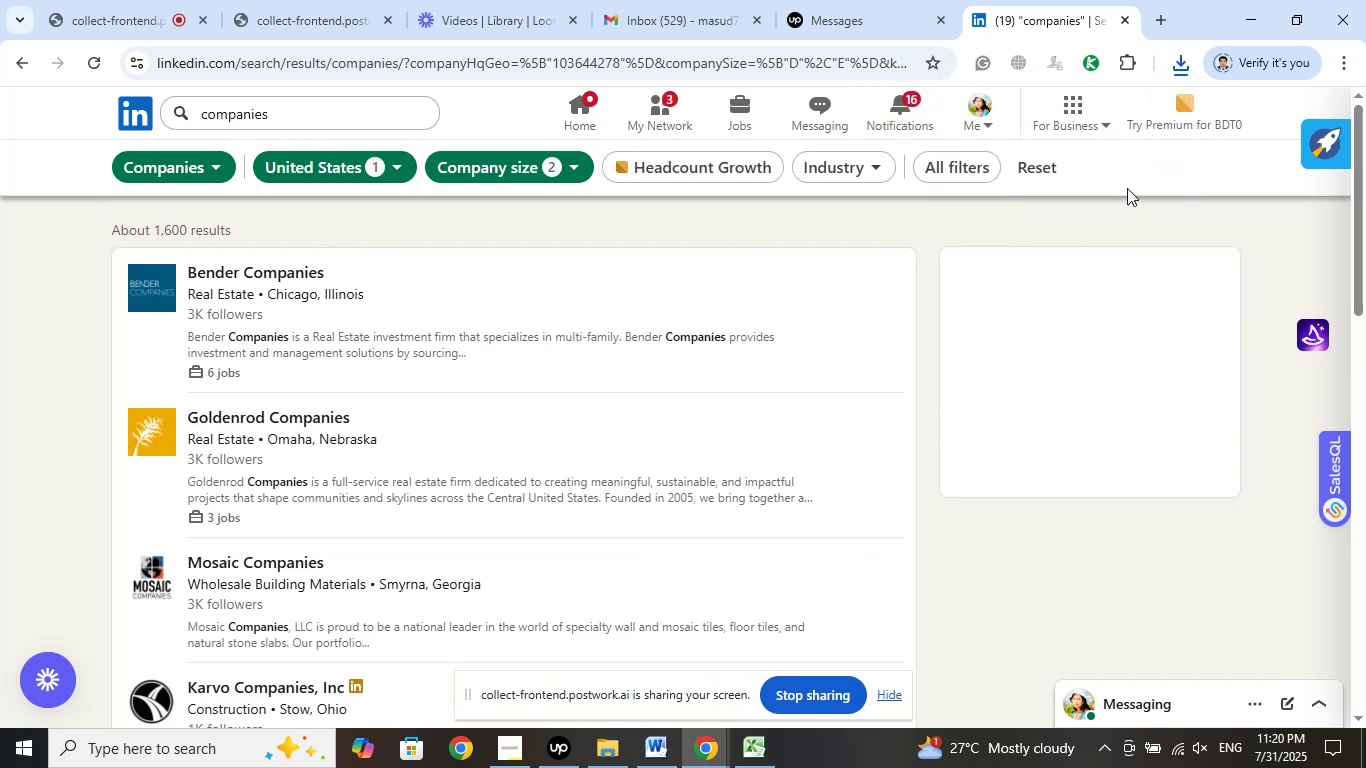 
left_click([1086, 60])
 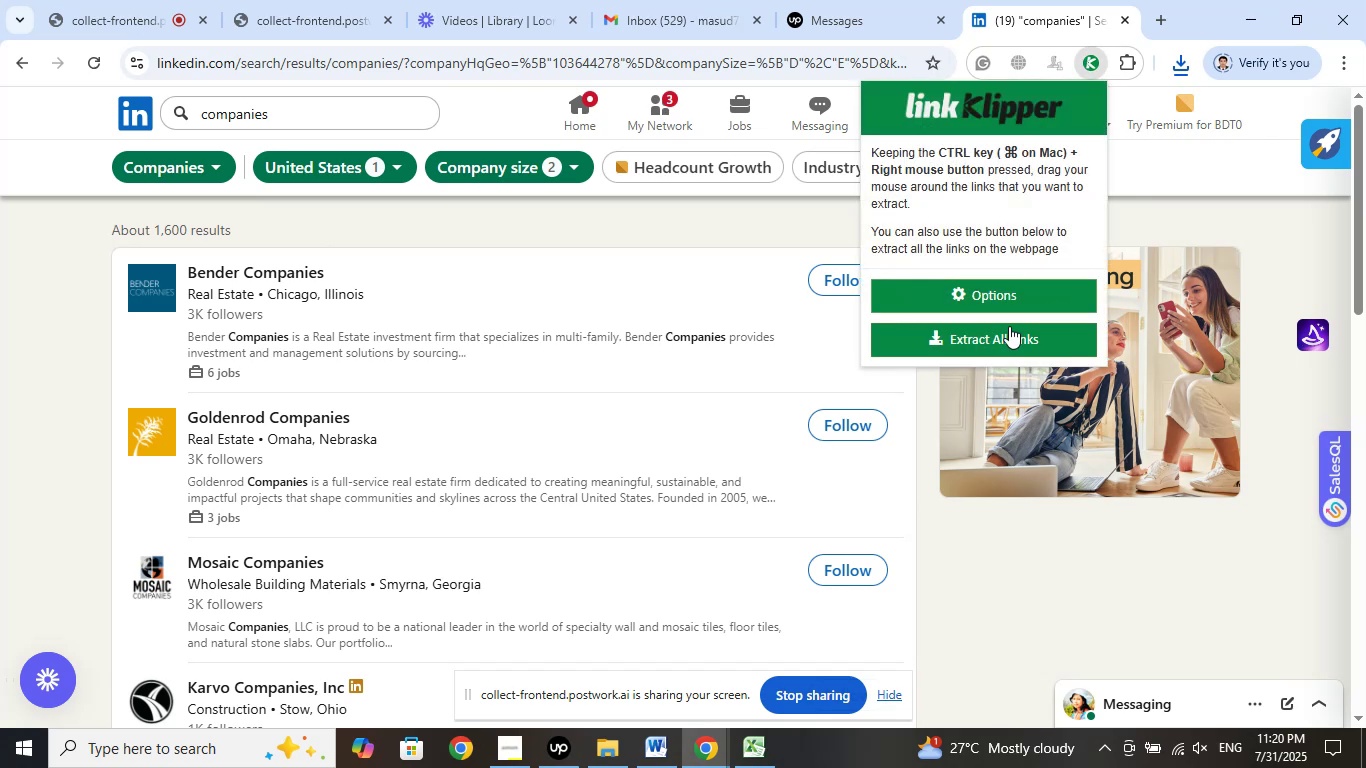 
left_click([1009, 326])
 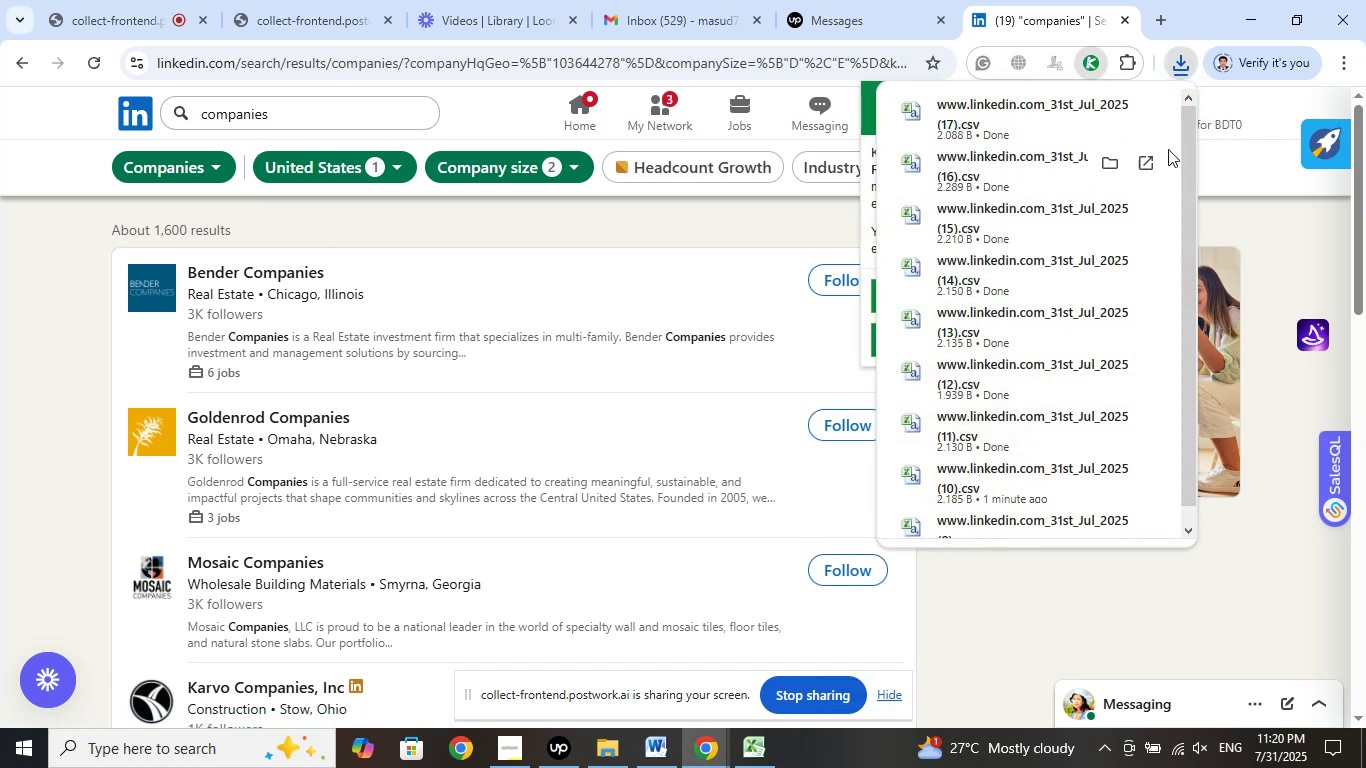 
left_click([1183, 66])
 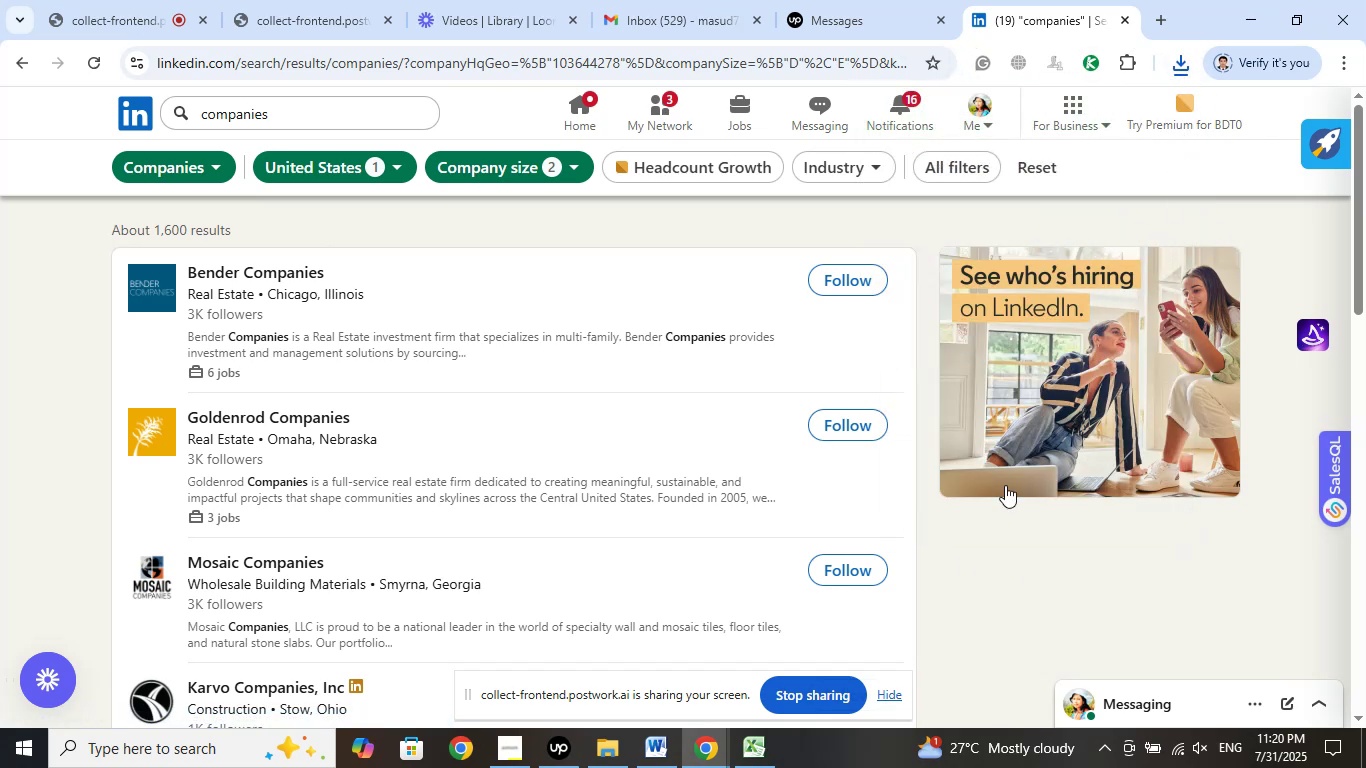 
scroll: coordinate [954, 519], scroll_direction: down, amount: 13.0
 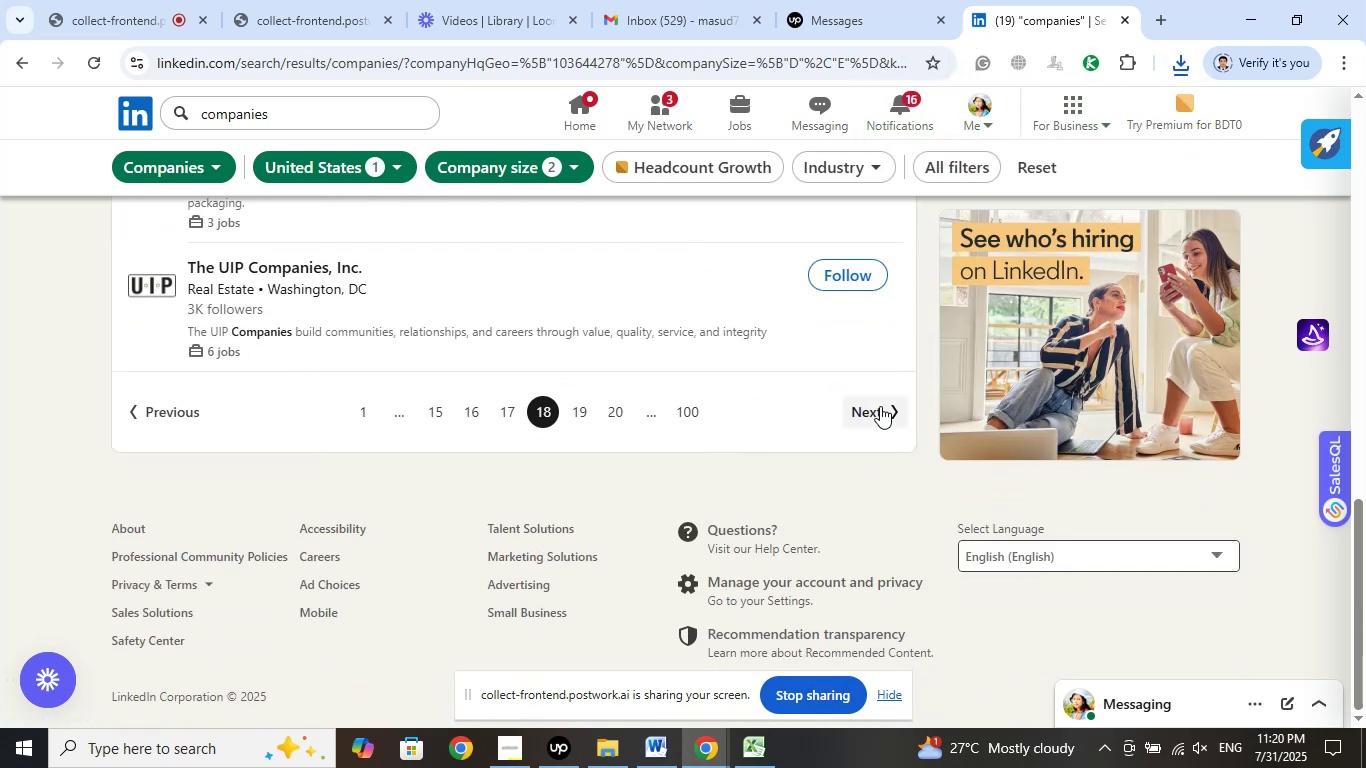 
left_click([880, 406])
 